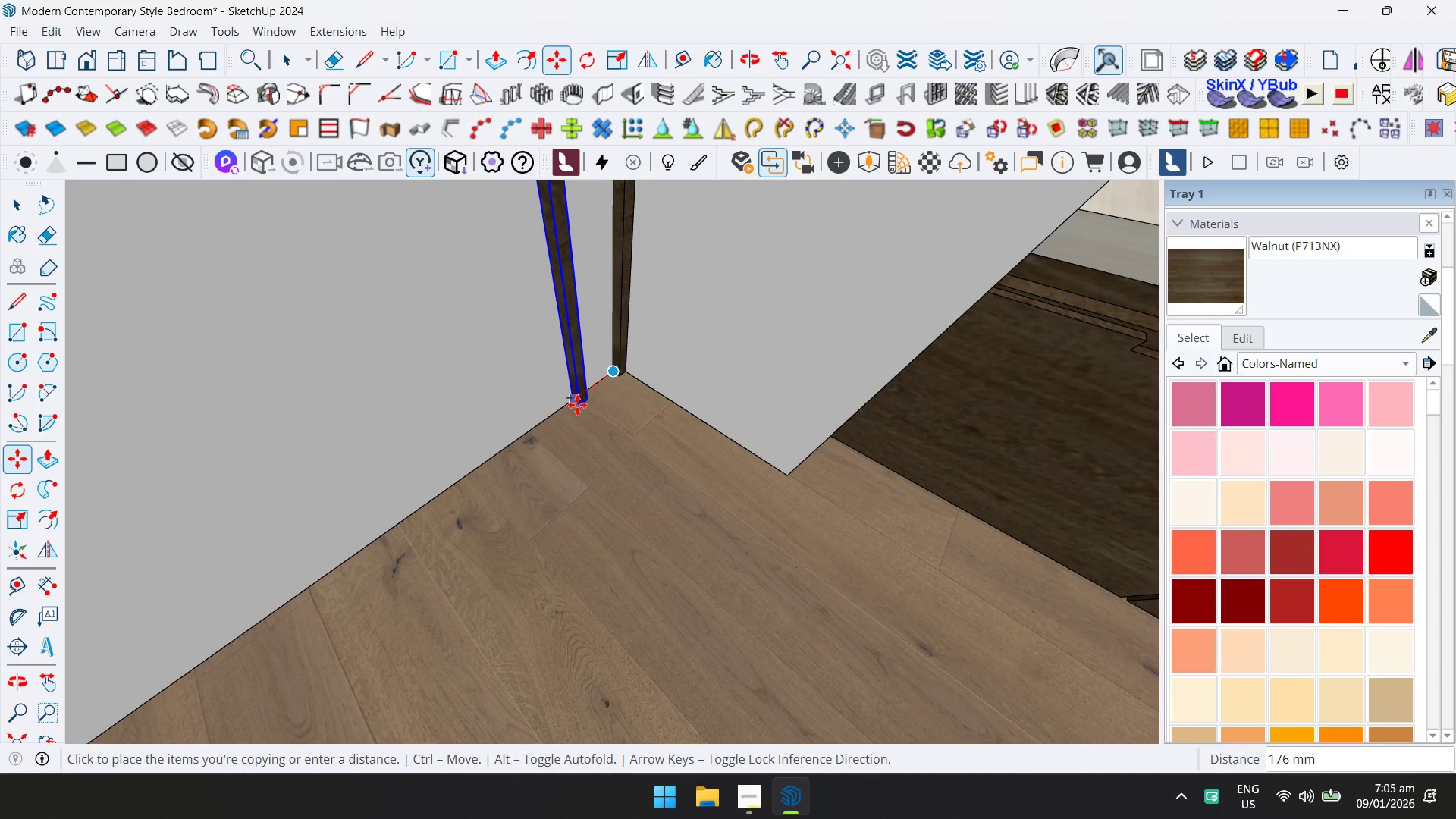 
left_click([577, 405])
 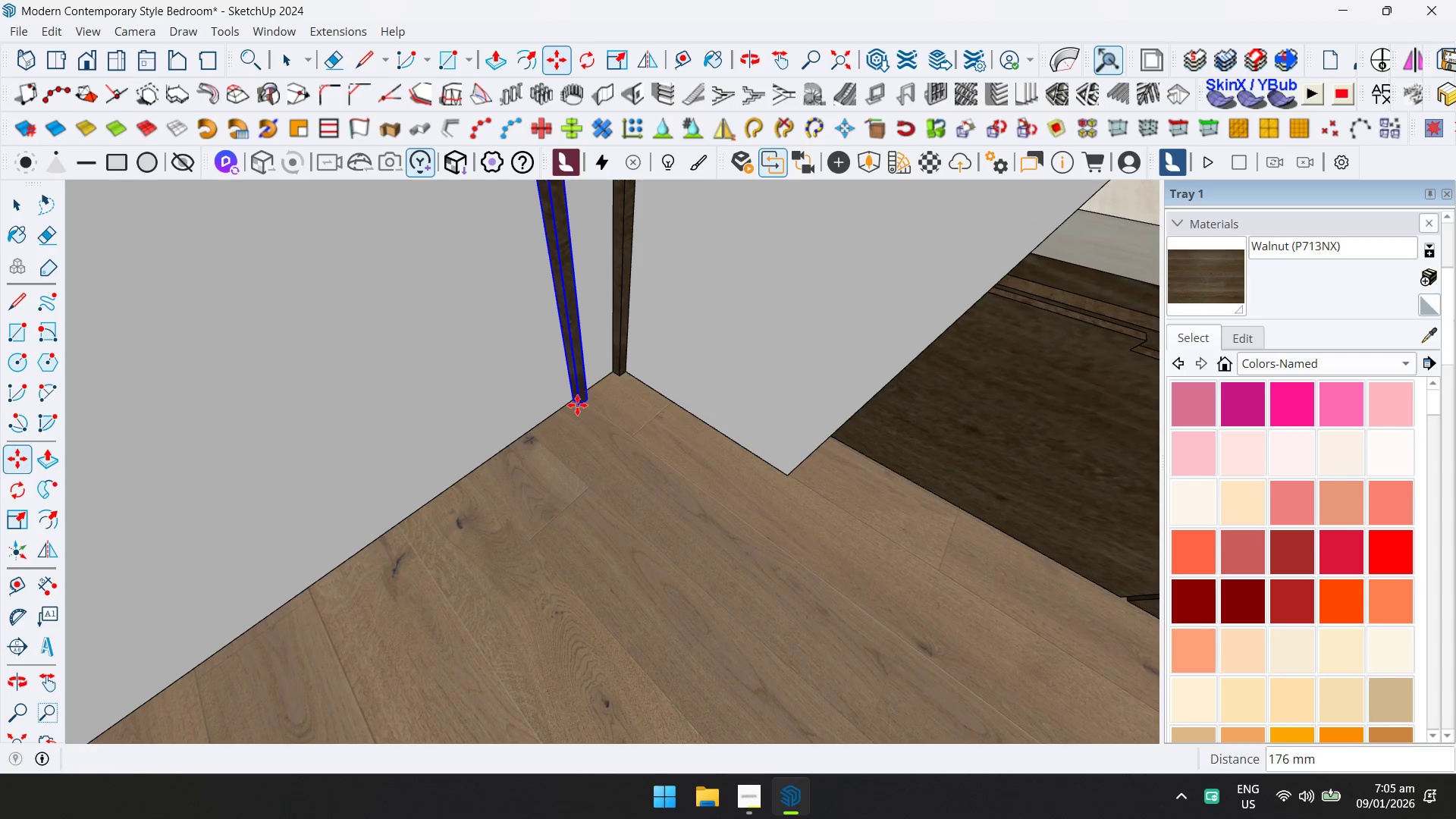 
key(Space)
 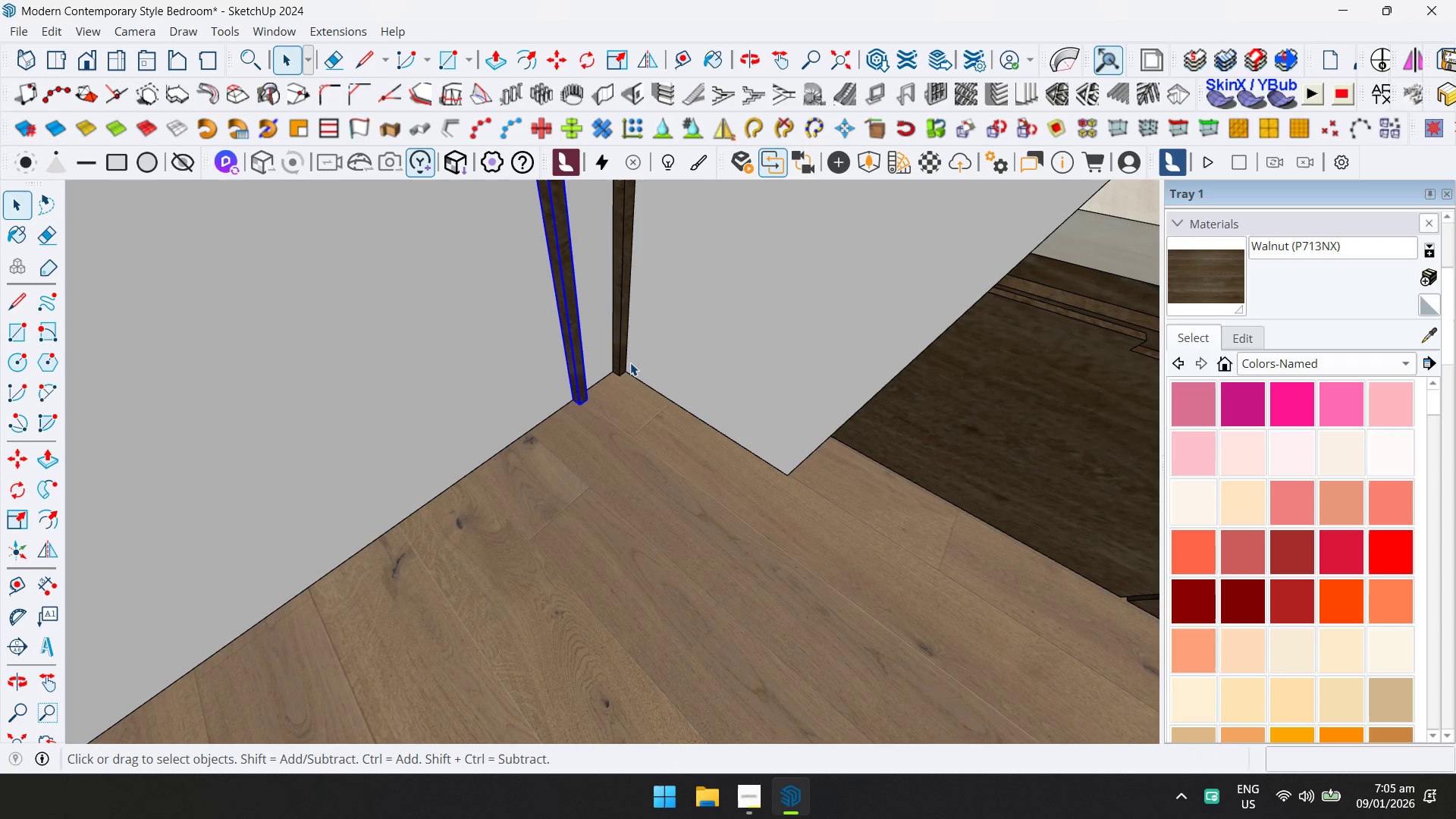 
hold_key(key=ControlLeft, duration=1.06)
right_click([628, 354])
 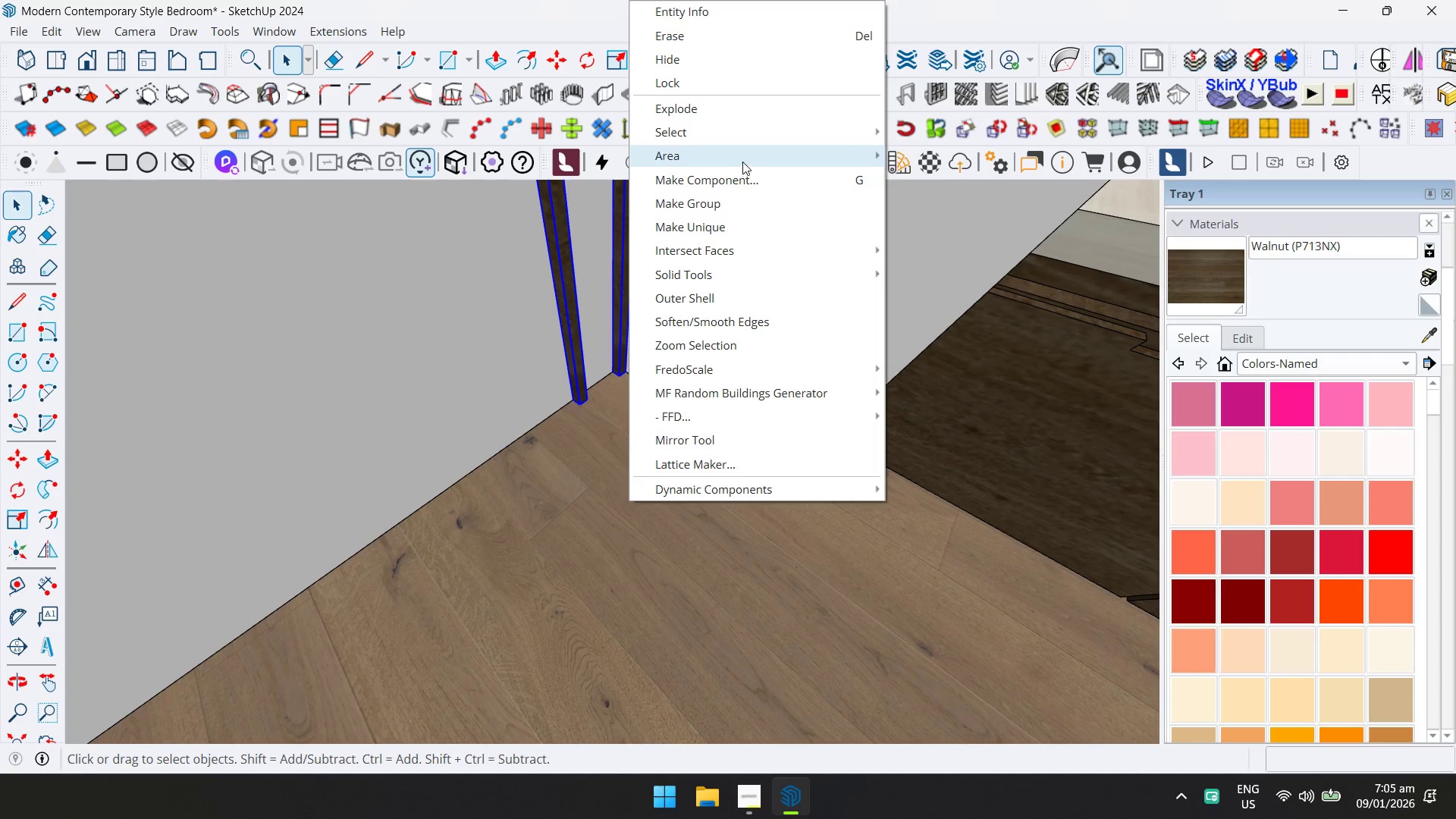 
left_click([724, 204])
 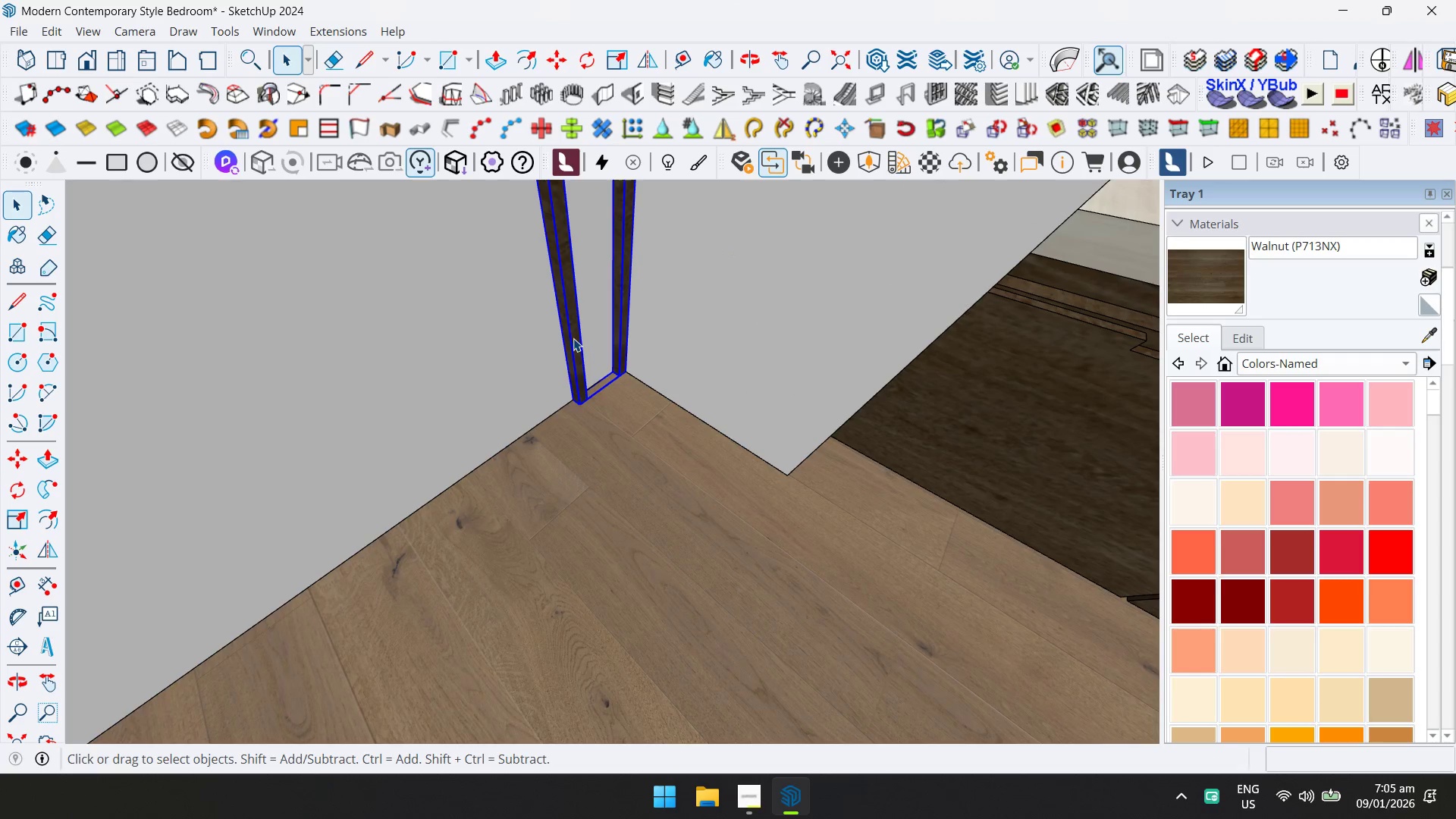 
double_click([573, 339])
 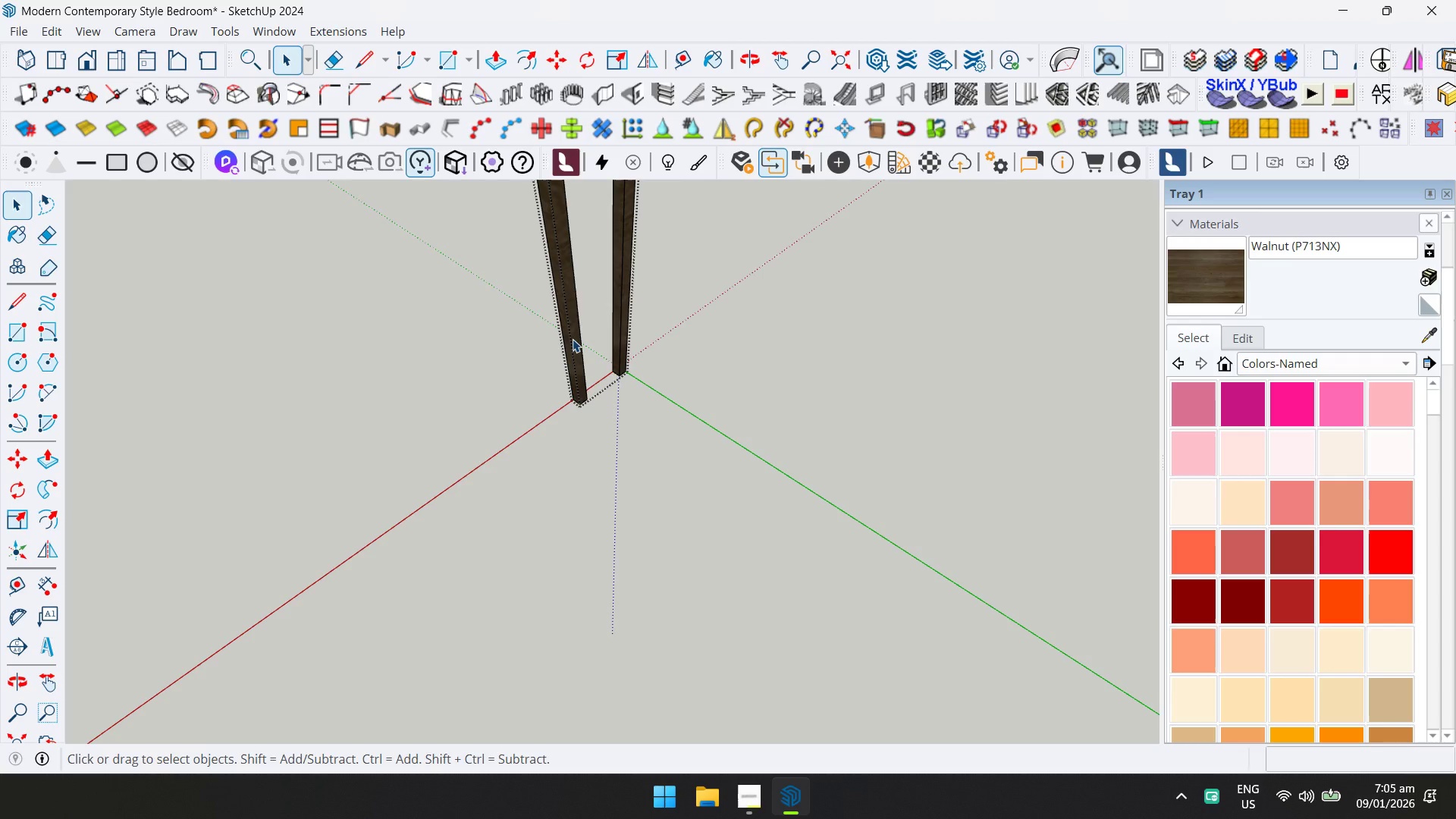 
triple_click([573, 339])
 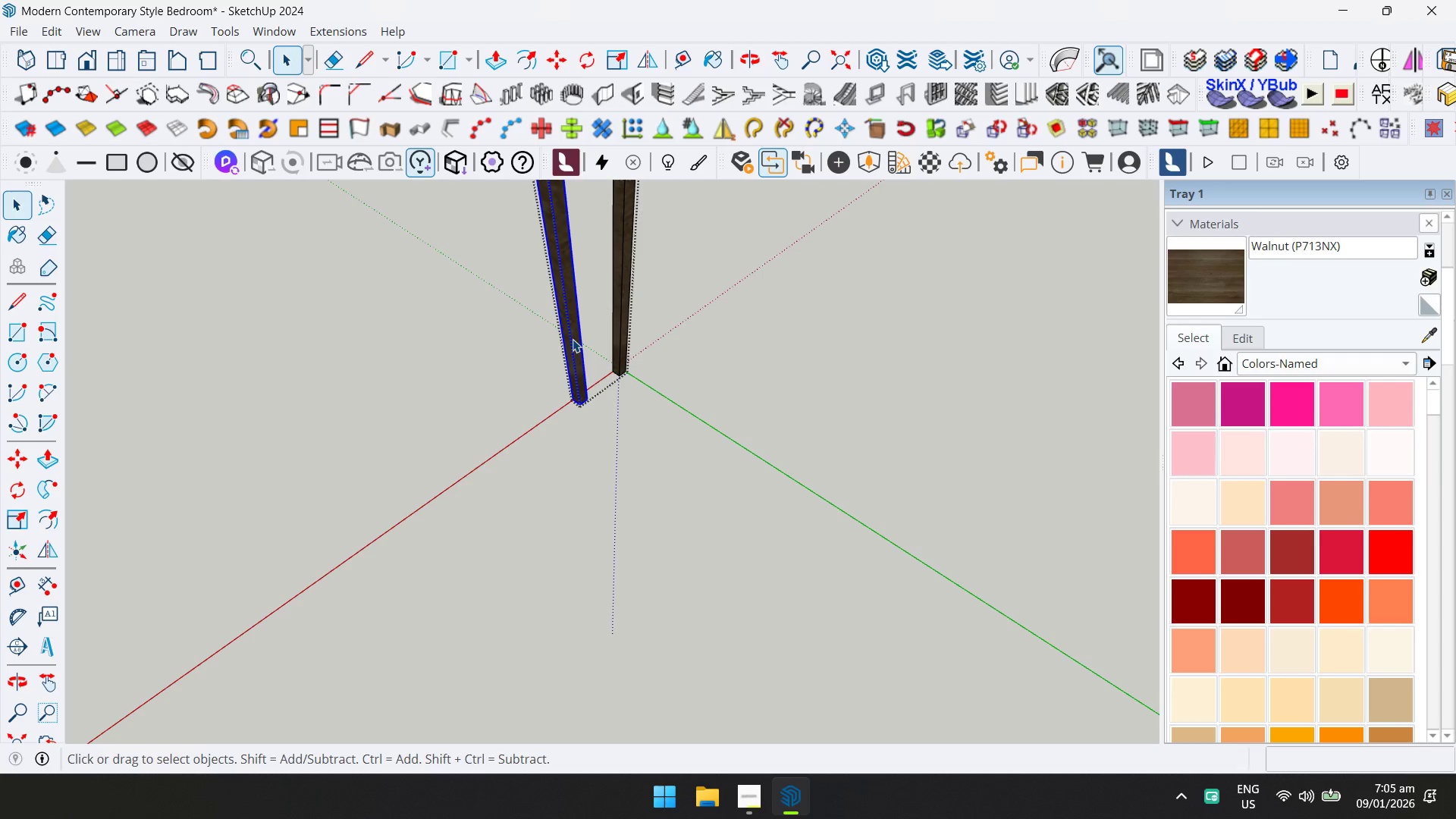 
key(Home)
 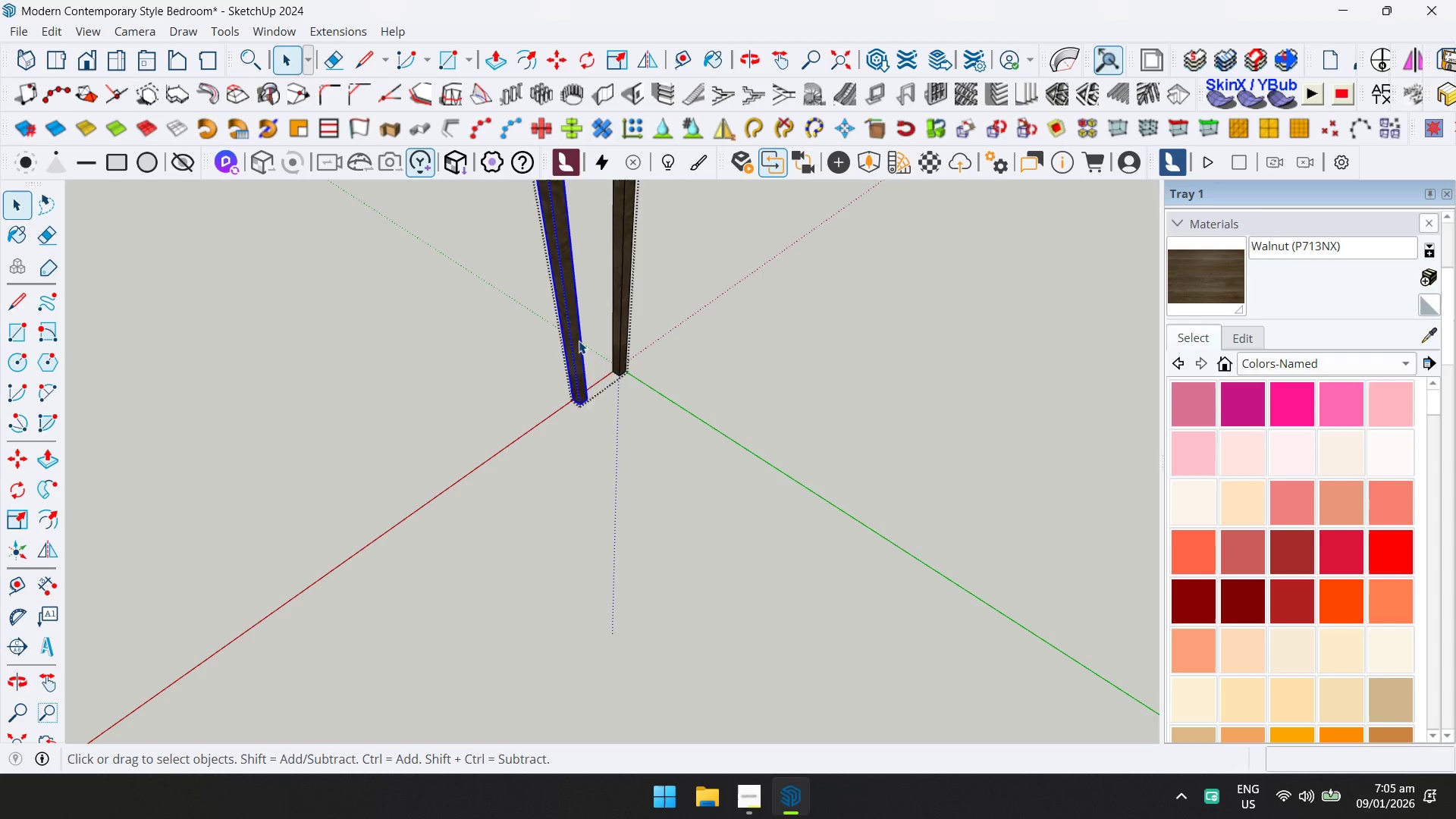 
key(Delete)
 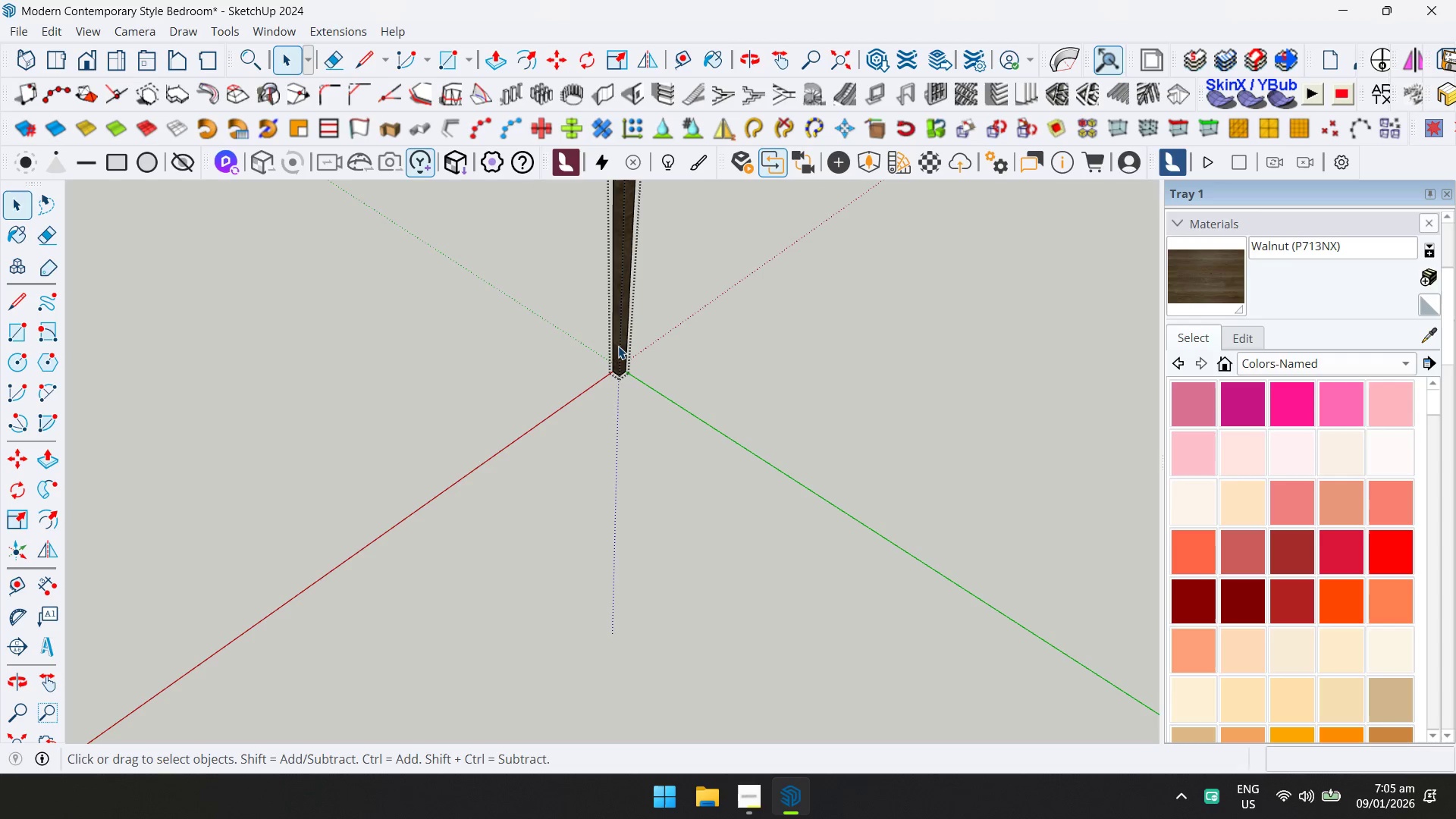 
key(Escape)
 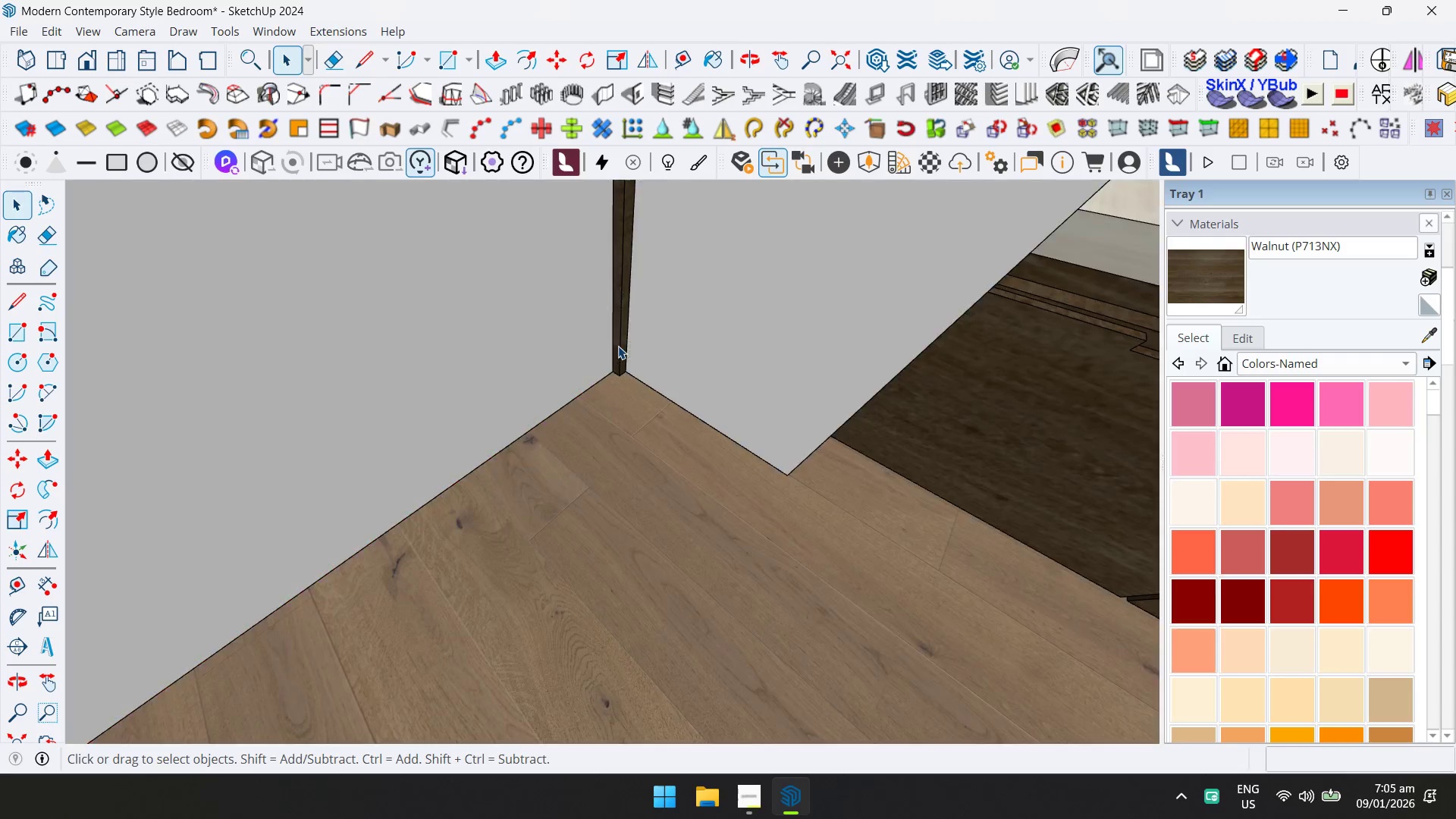 
left_click([618, 346])
 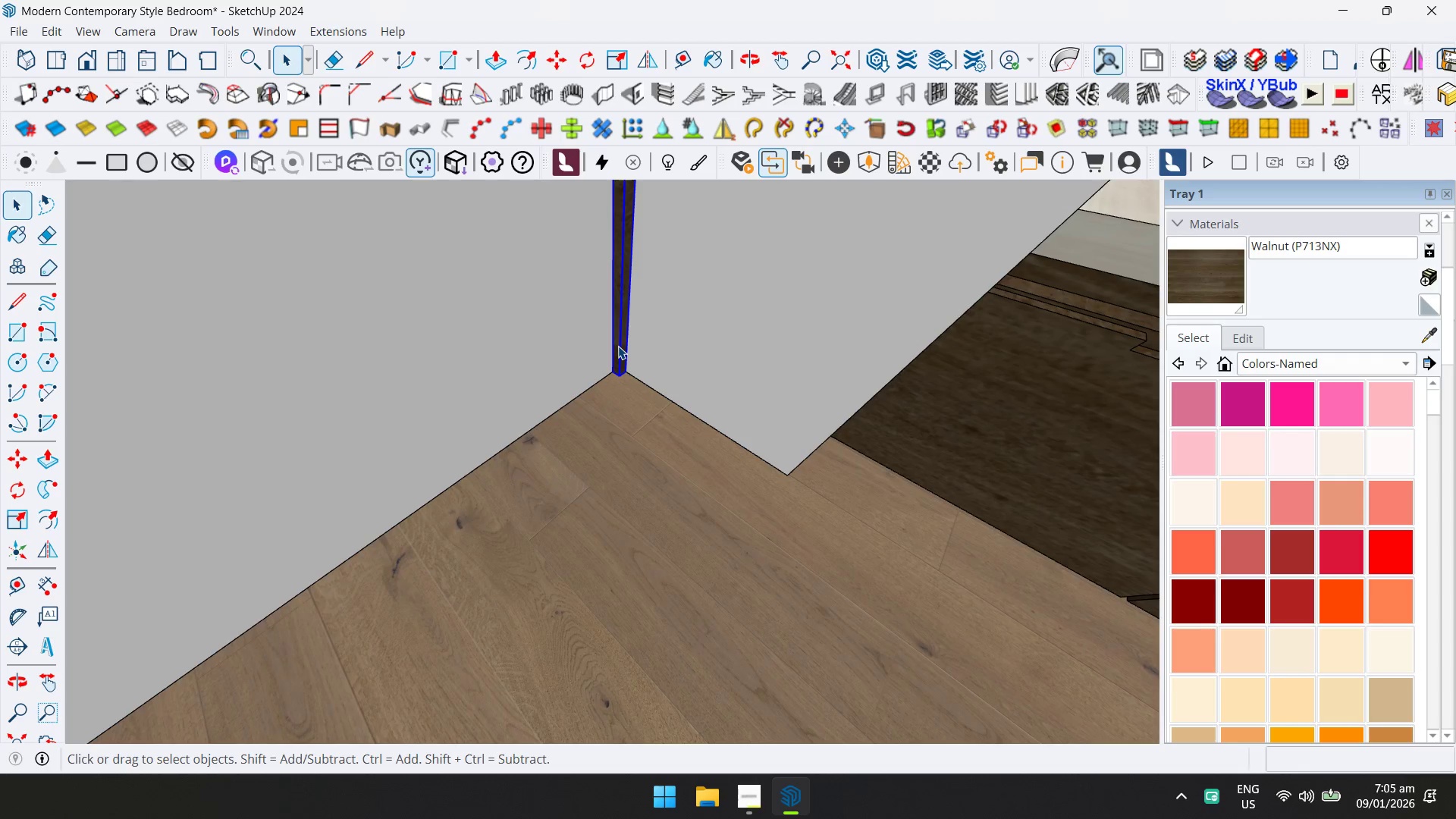 
double_click([618, 346])
 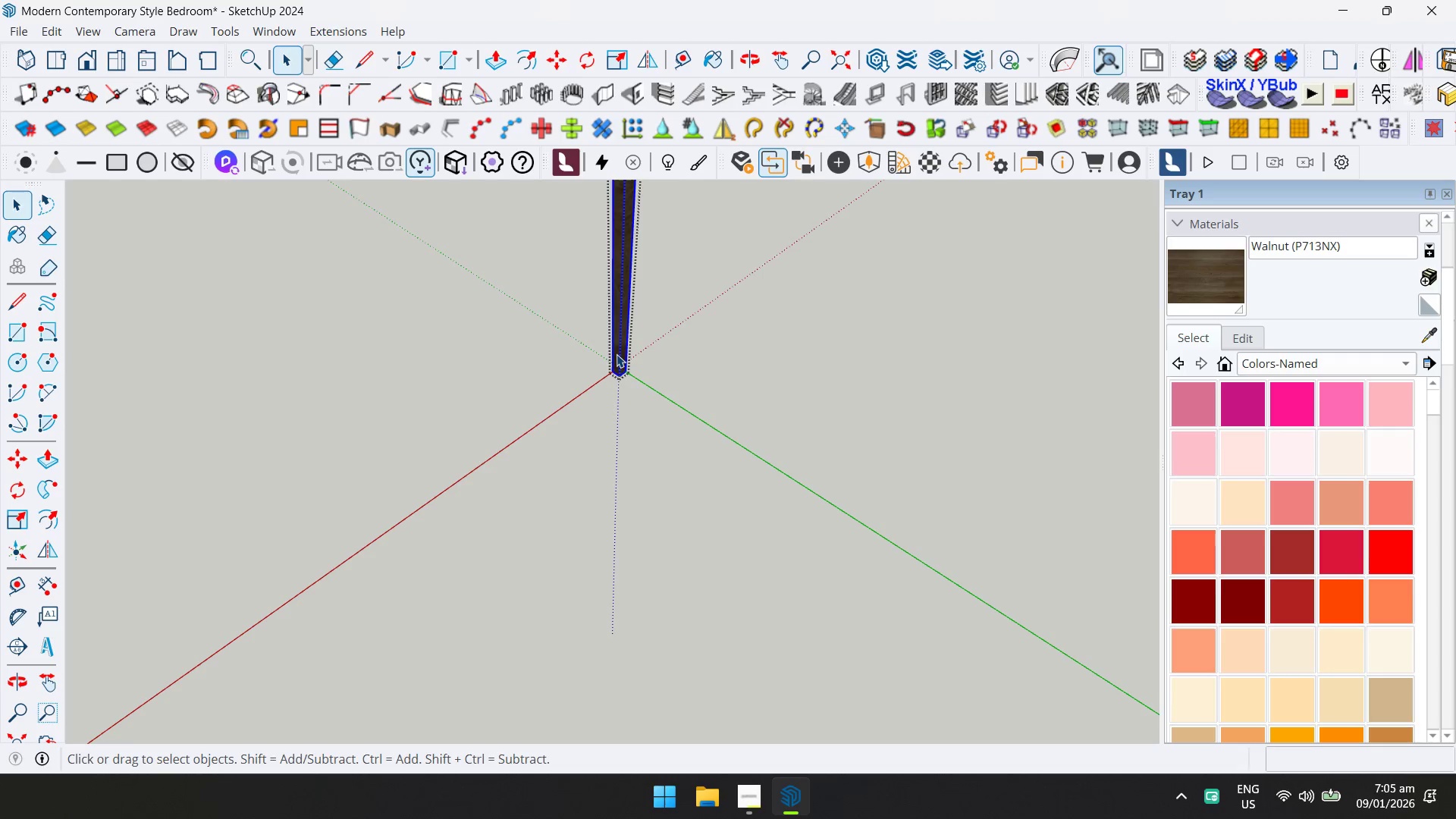 
key(M)
 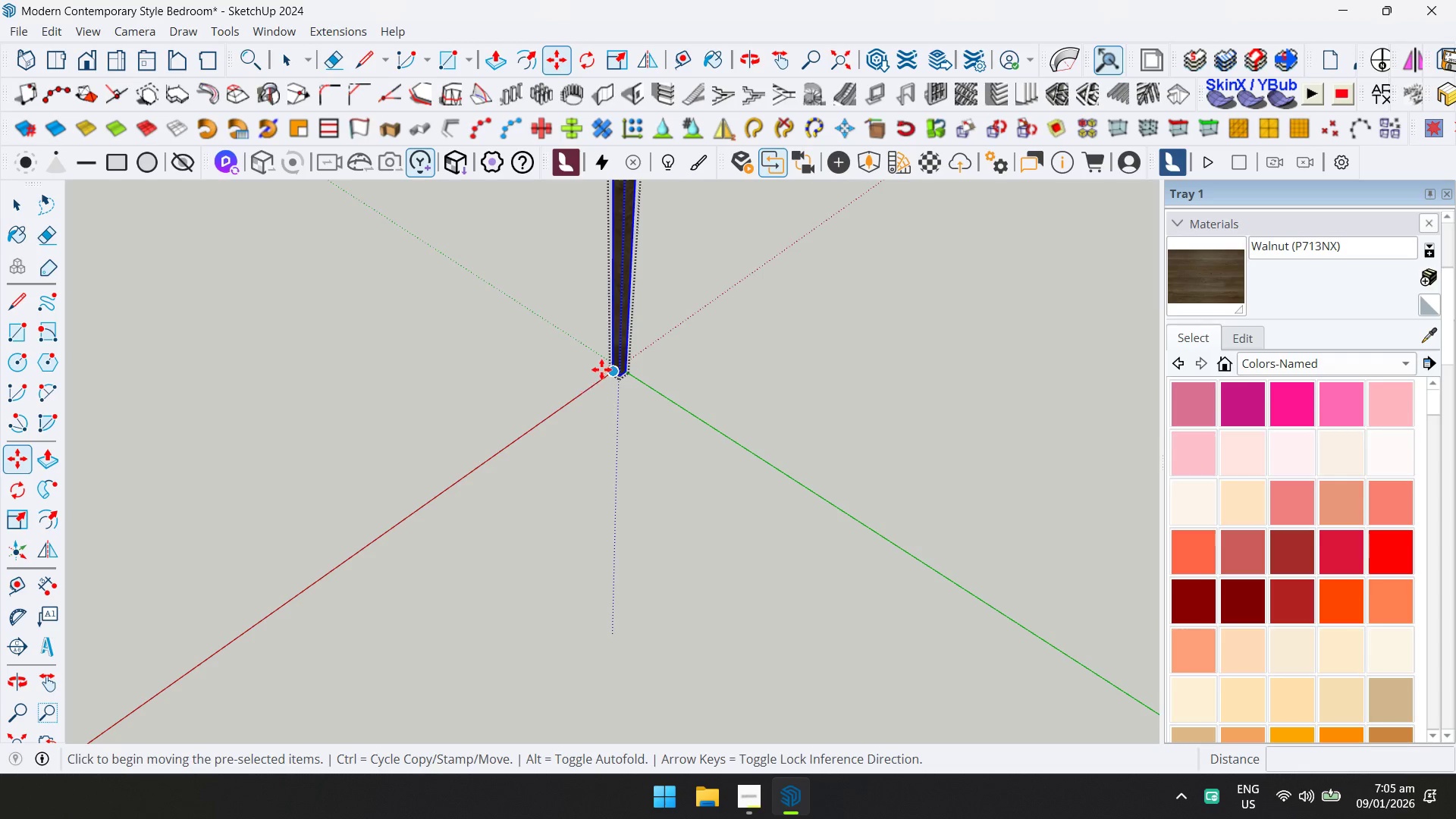 
key(Control+ControlLeft)
 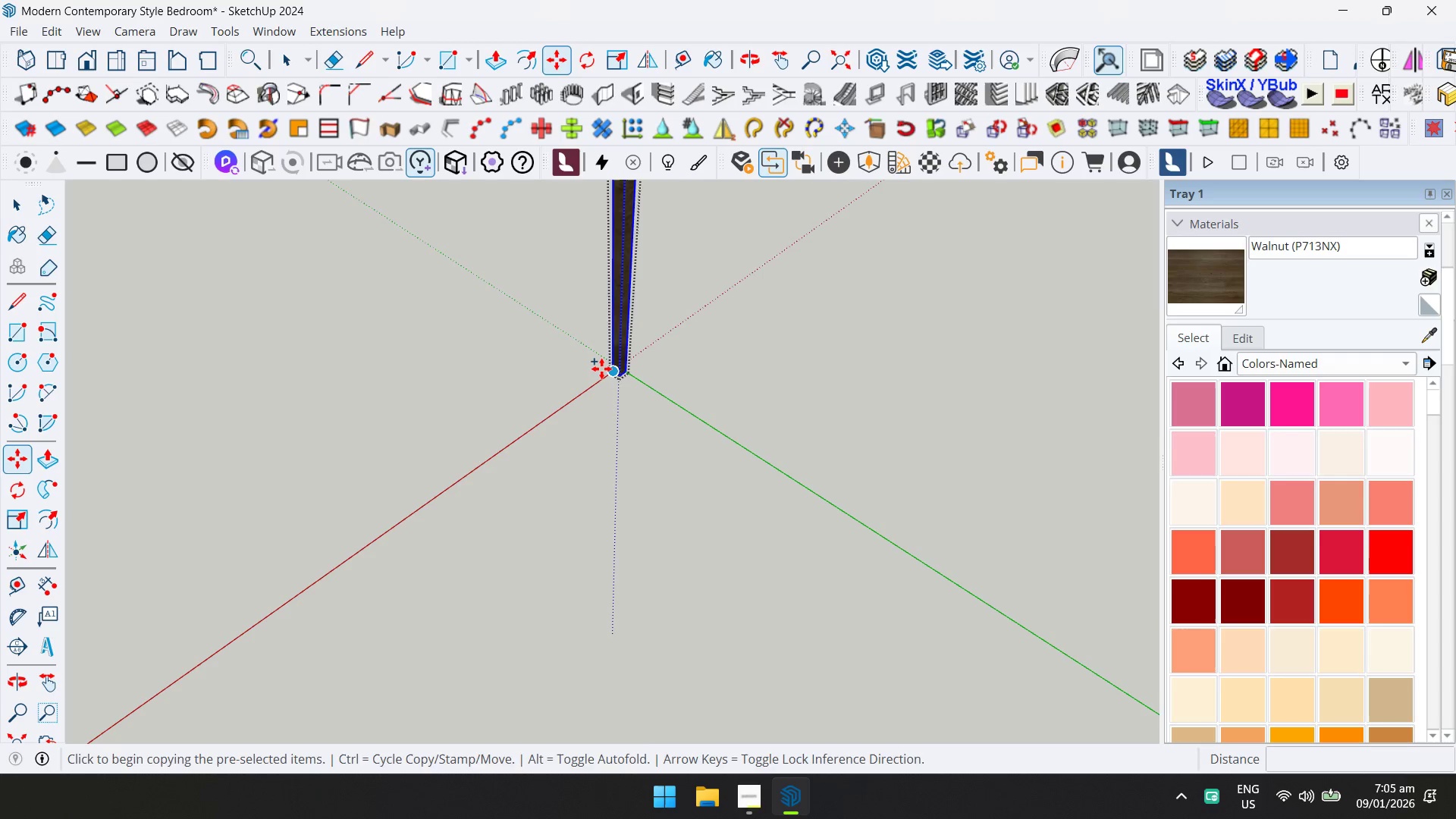 
left_click([601, 369])
 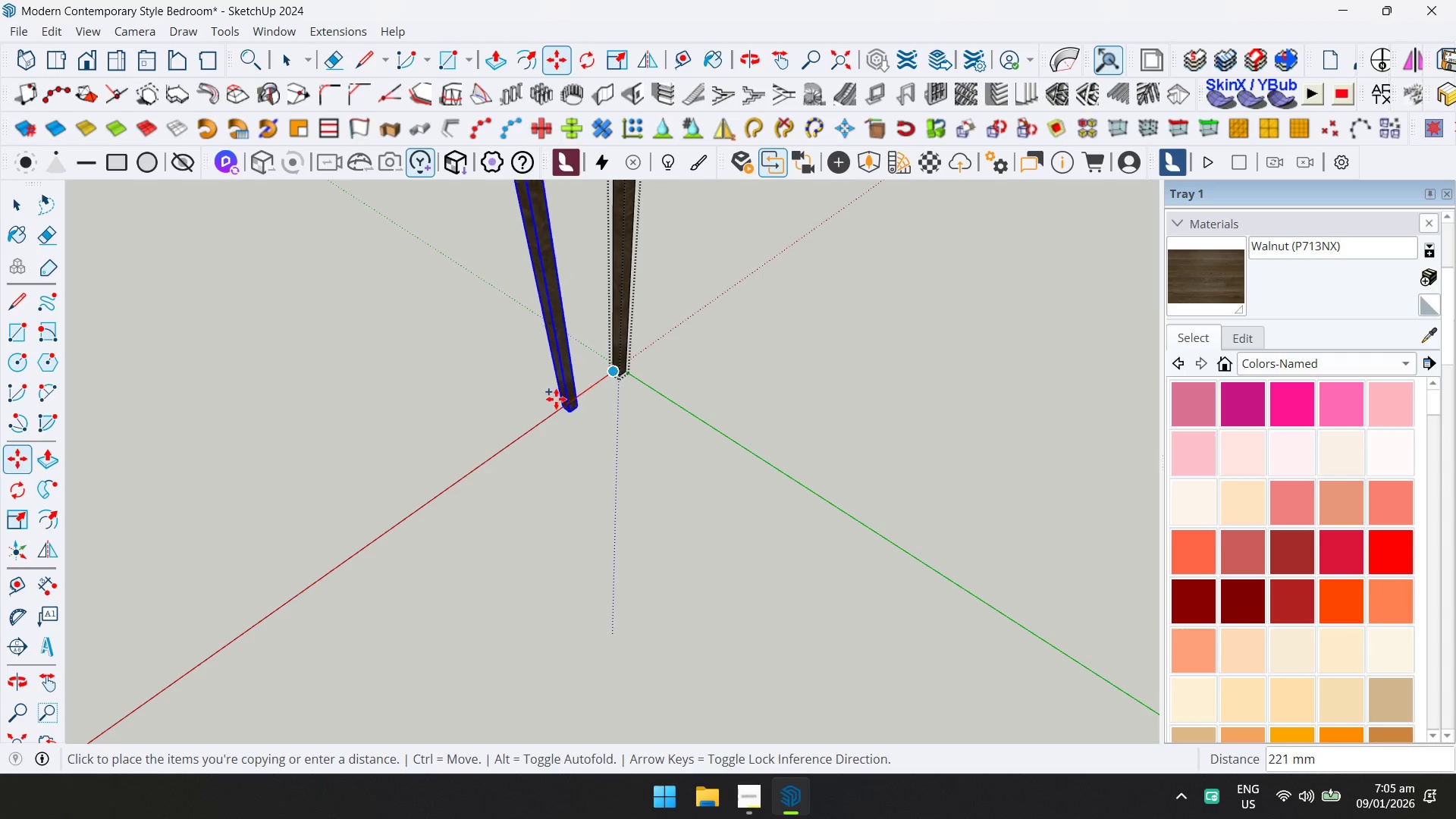 
key(ArrowLeft)
 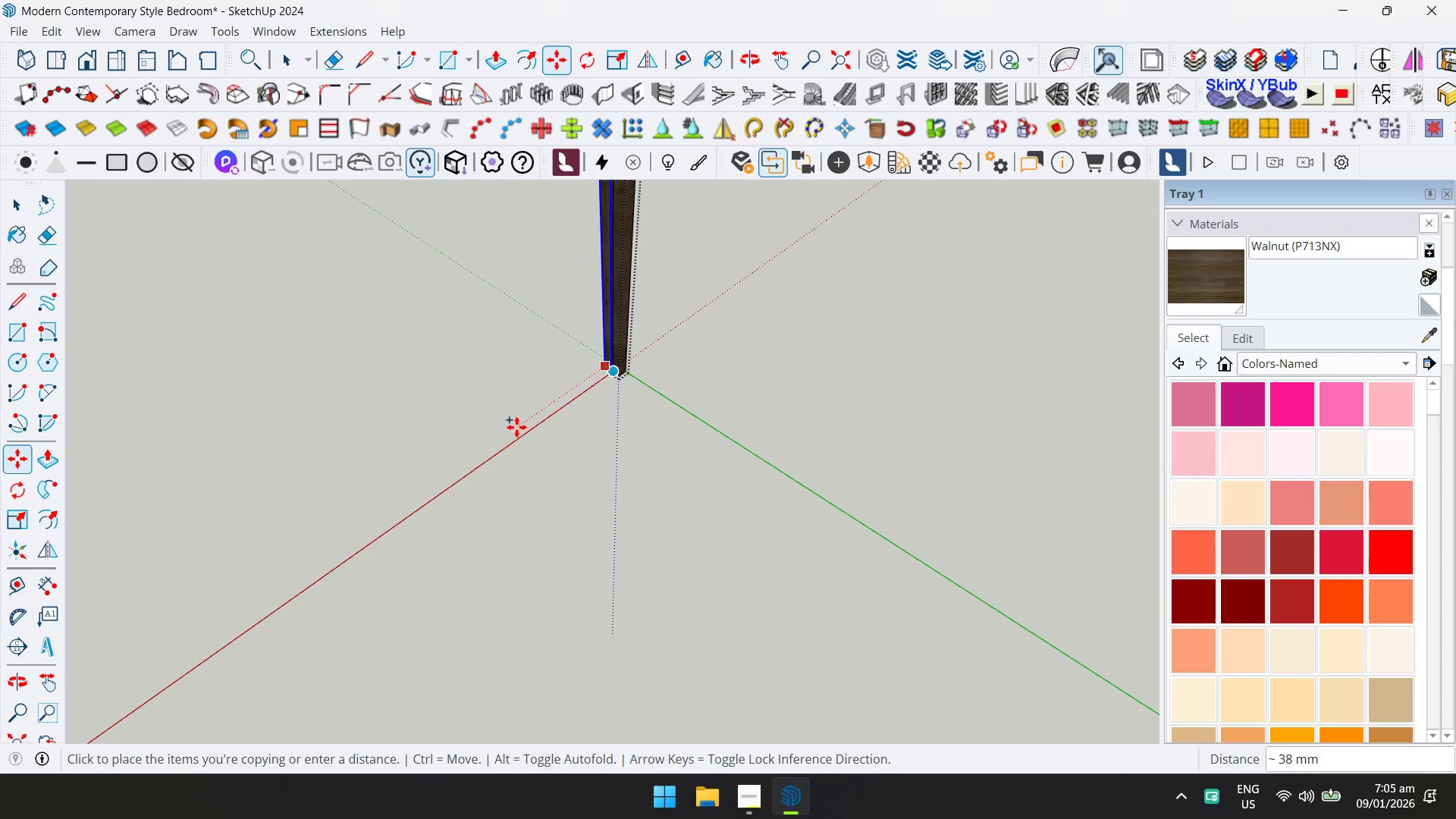 
key(ArrowRight)
 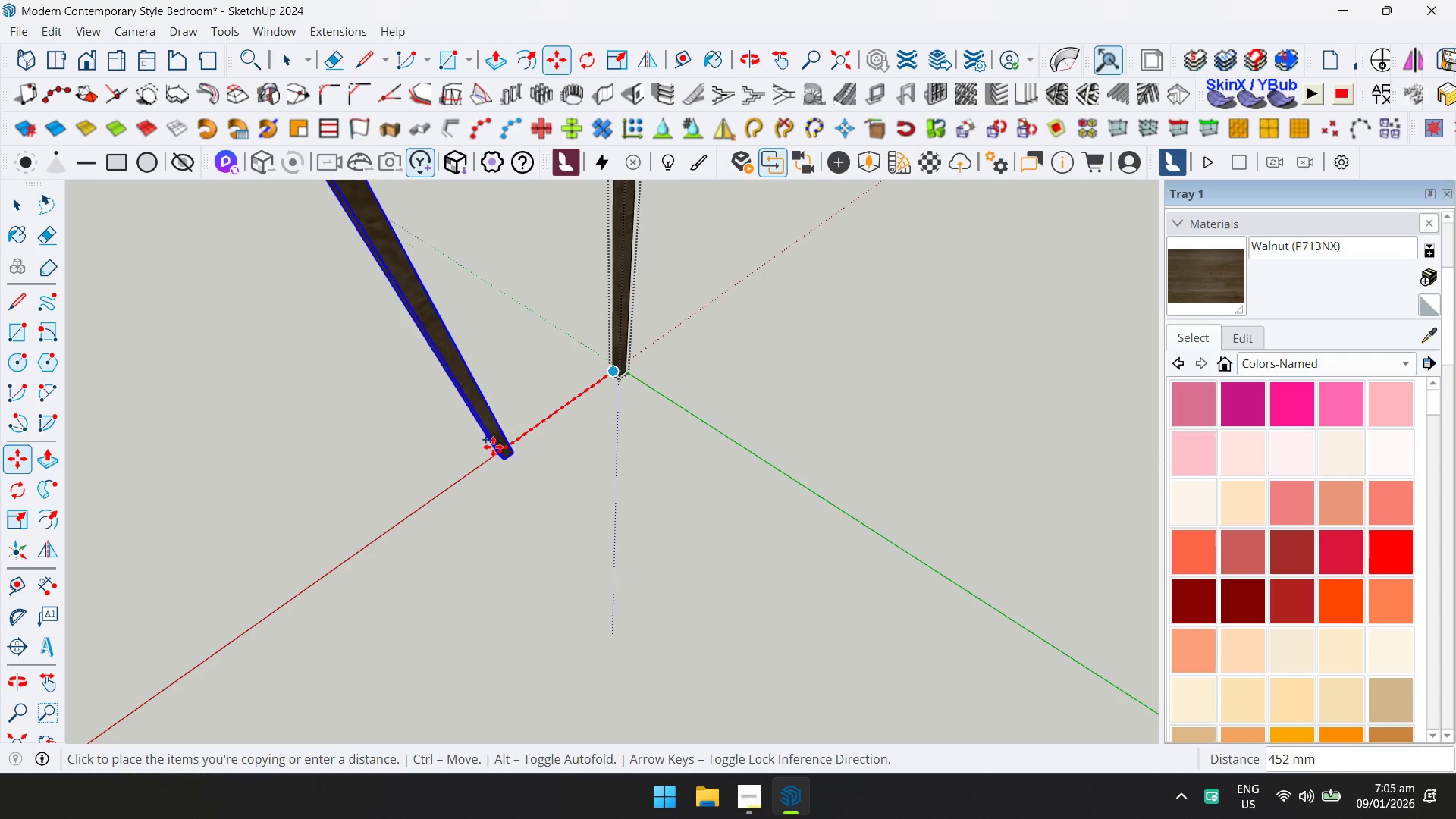 
key(D)
 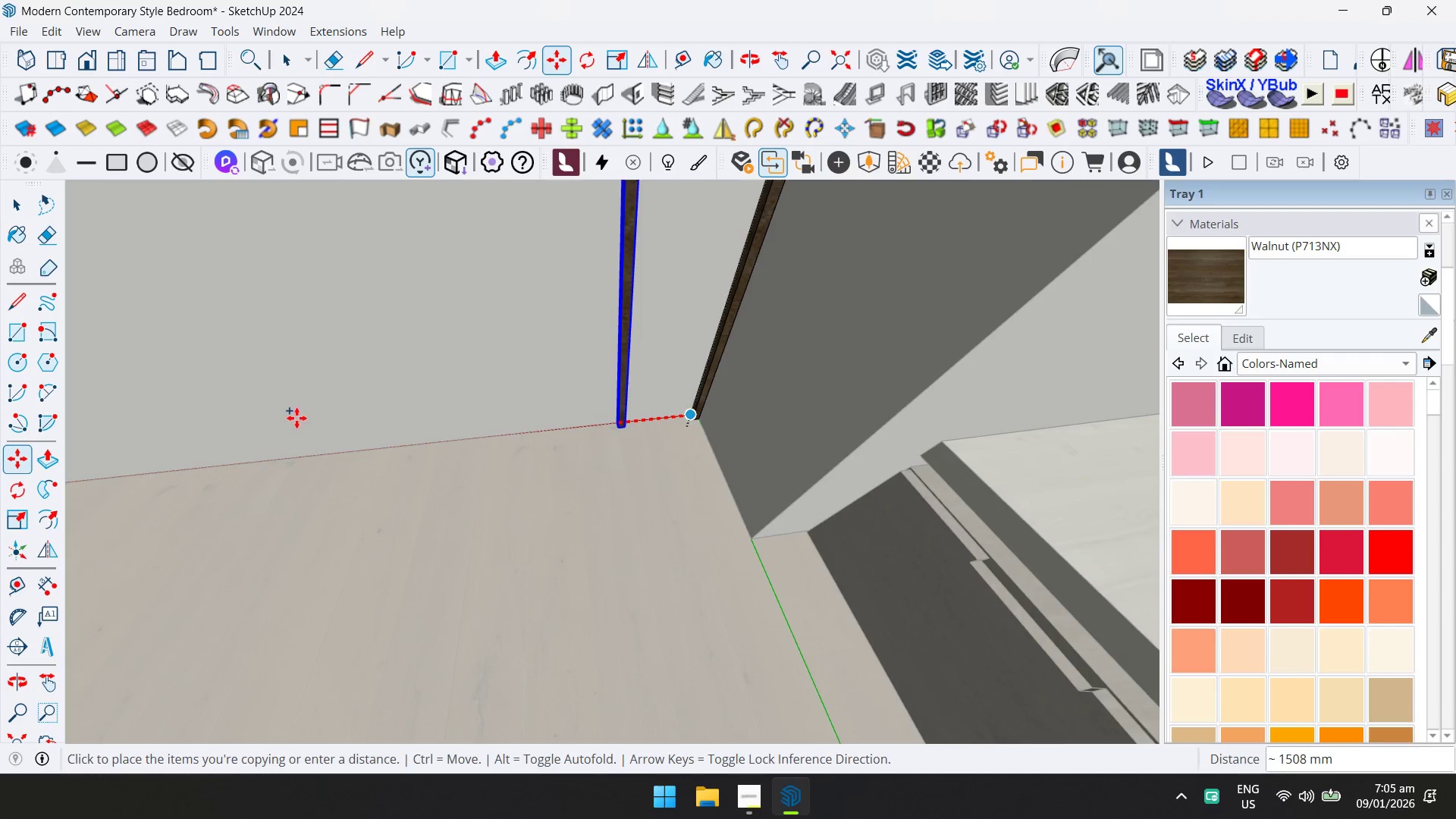 
scroll: coordinate [535, 437], scroll_direction: down, amount: 4.0
 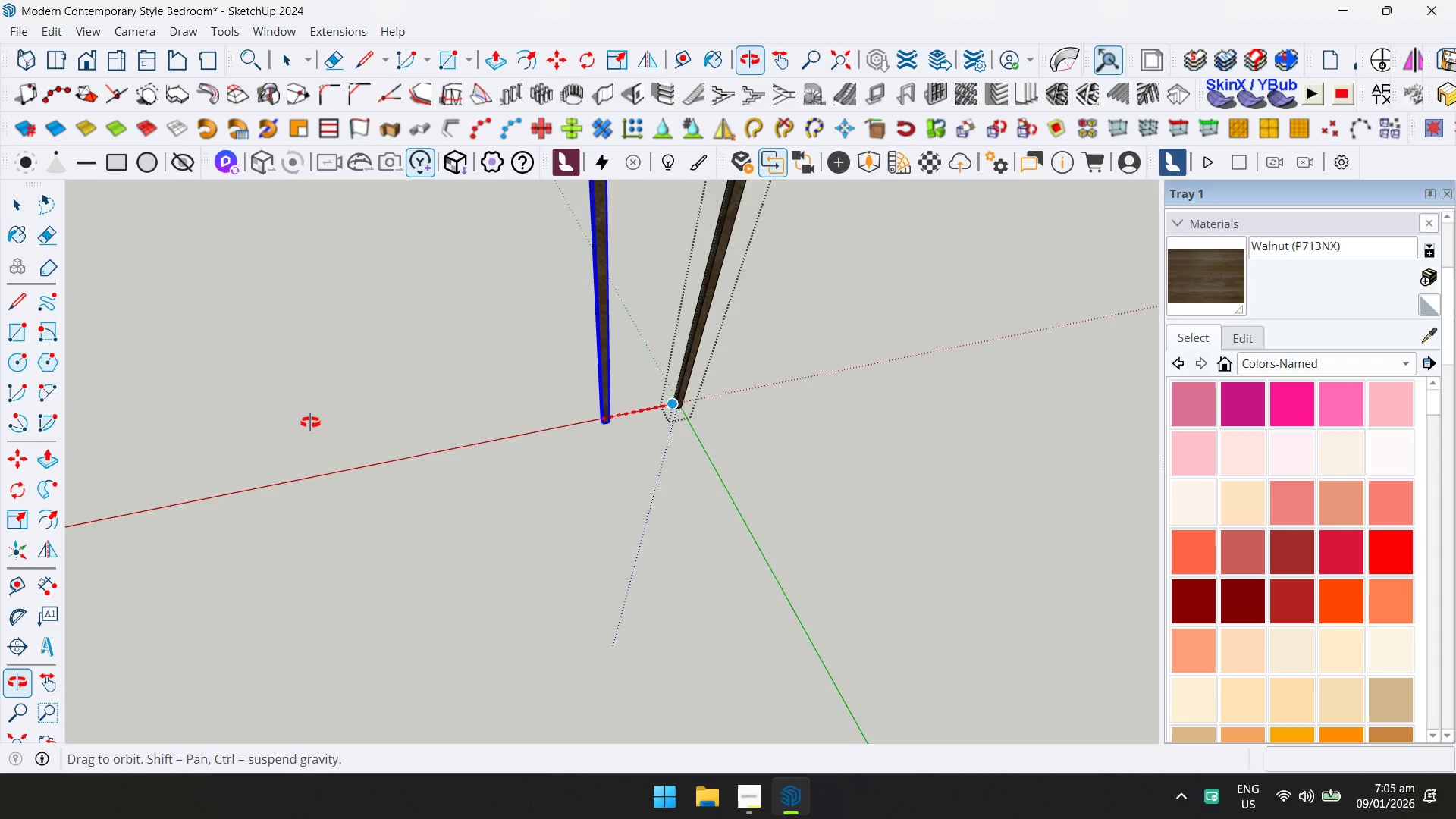 
hold_key(key=ShiftLeft, duration=0.39)
 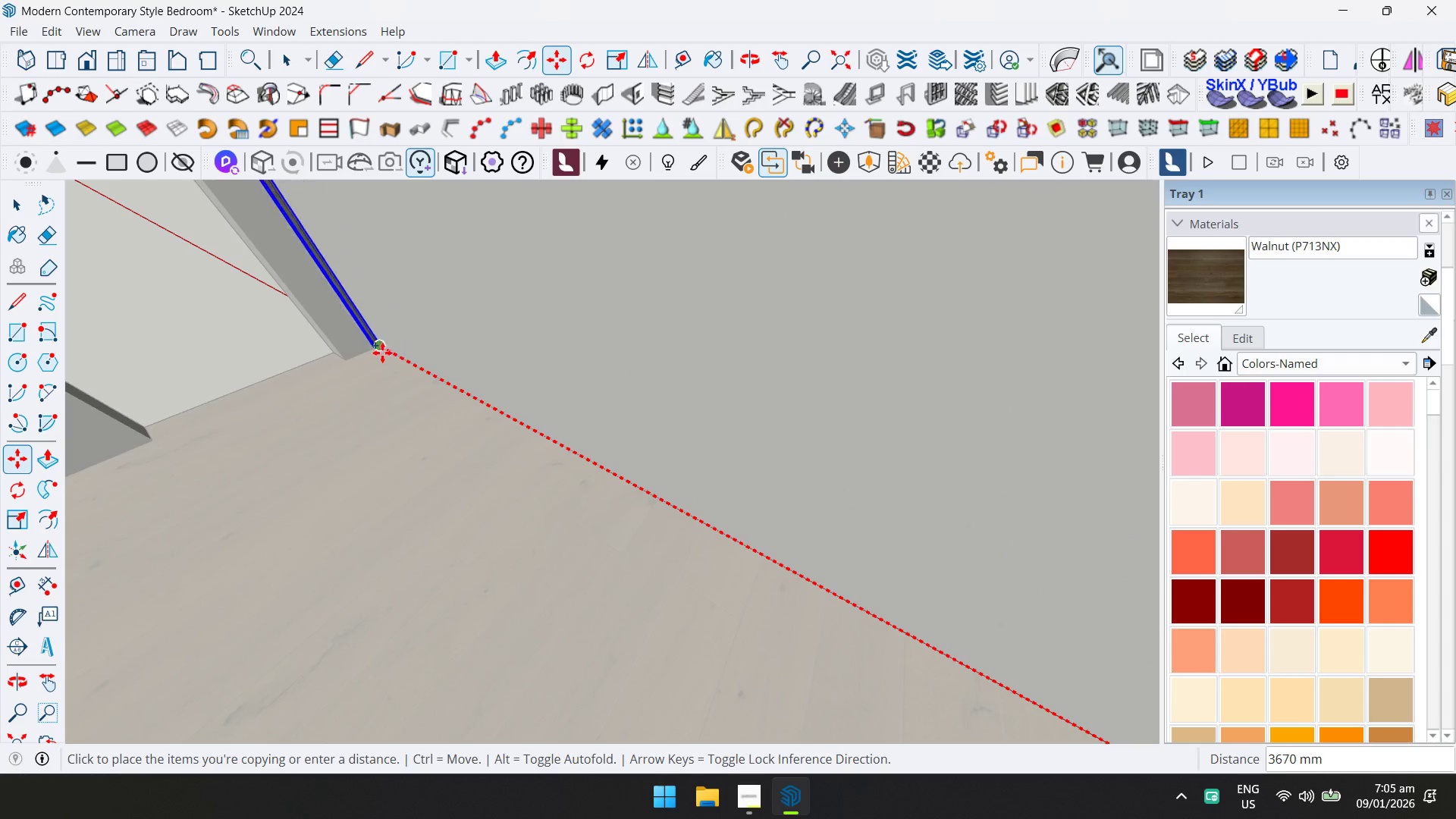 
left_click([378, 349])
 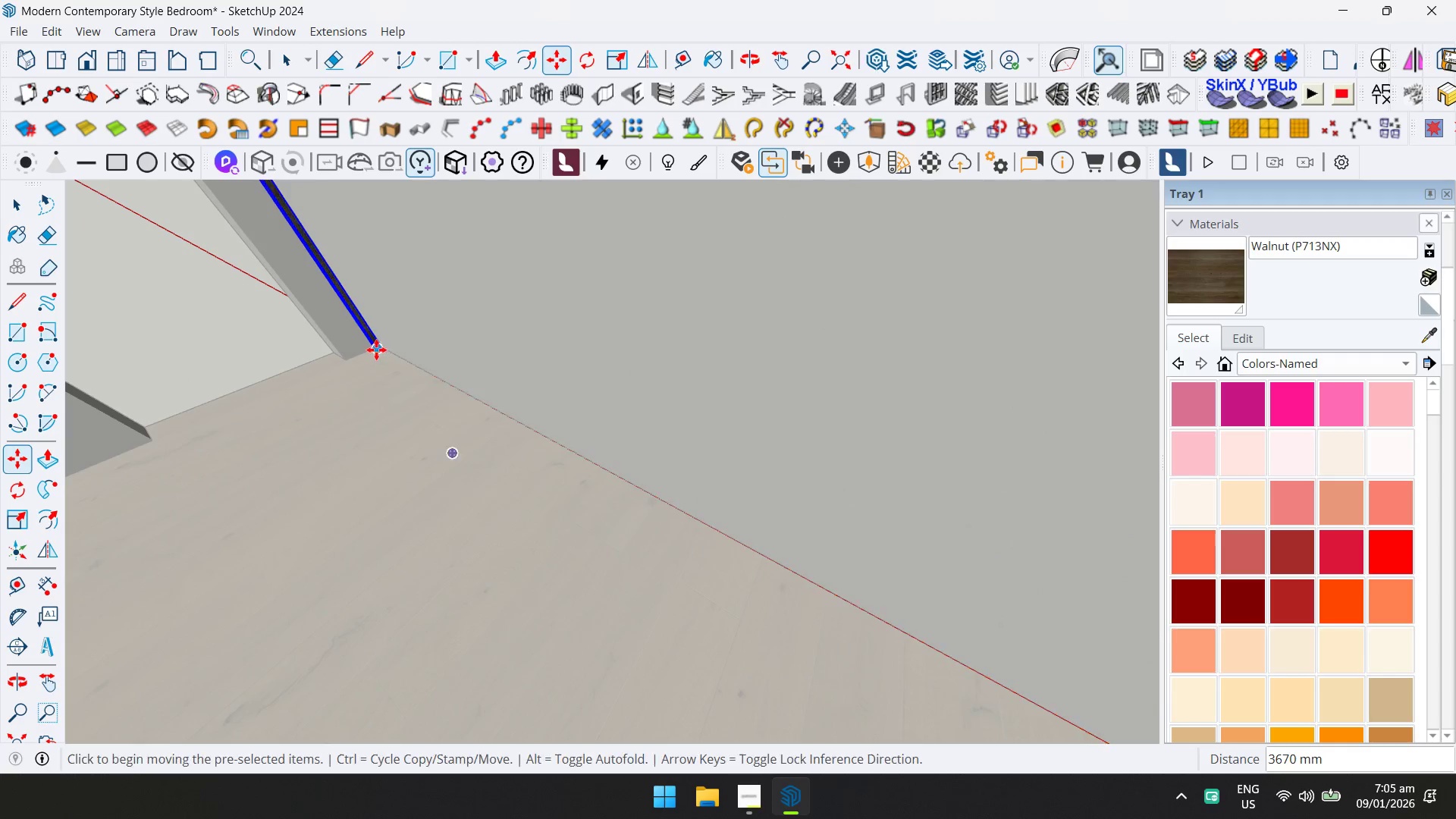 
hold_key(key=ShiftLeft, duration=0.31)
 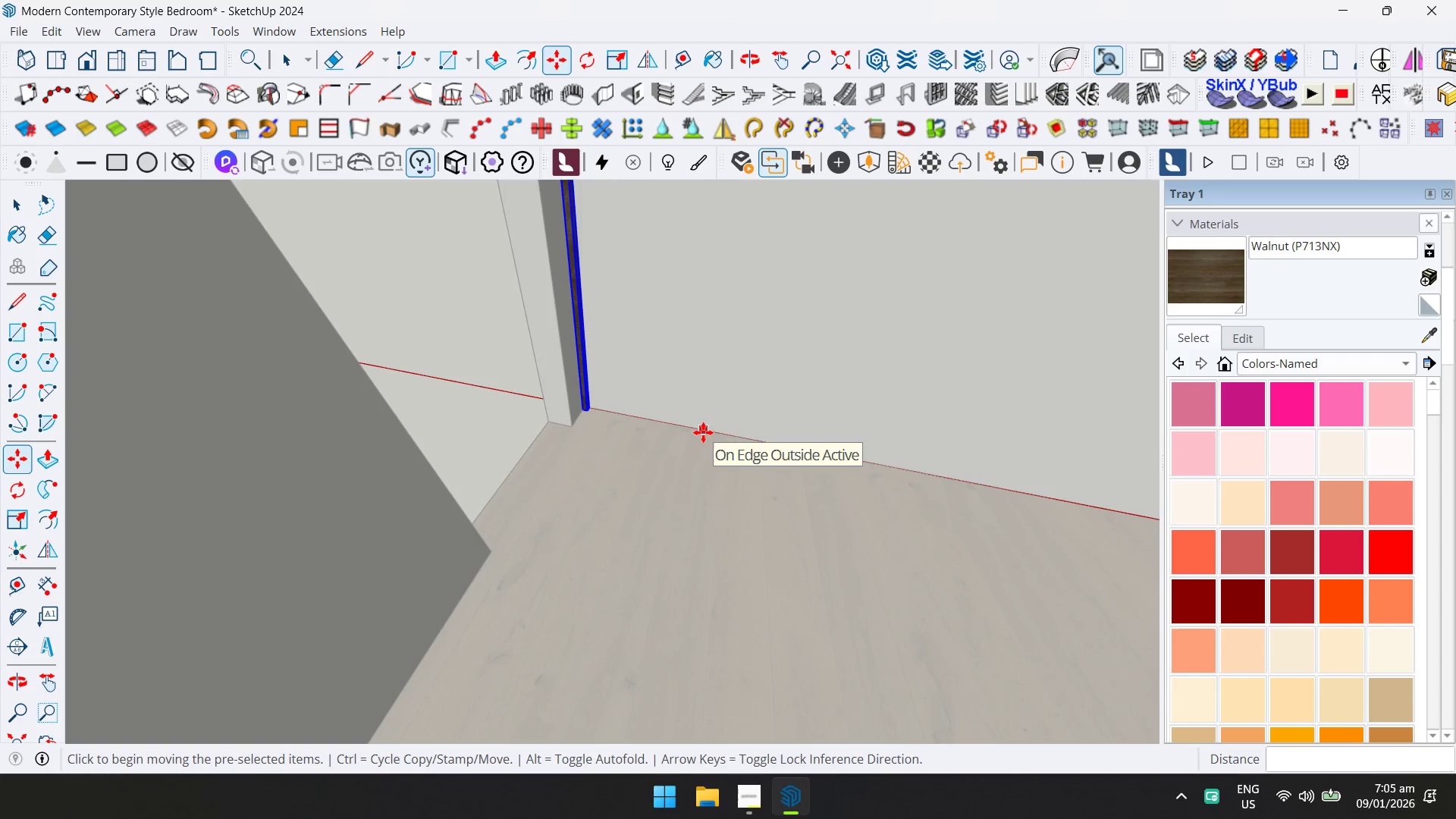 
type(/100)
 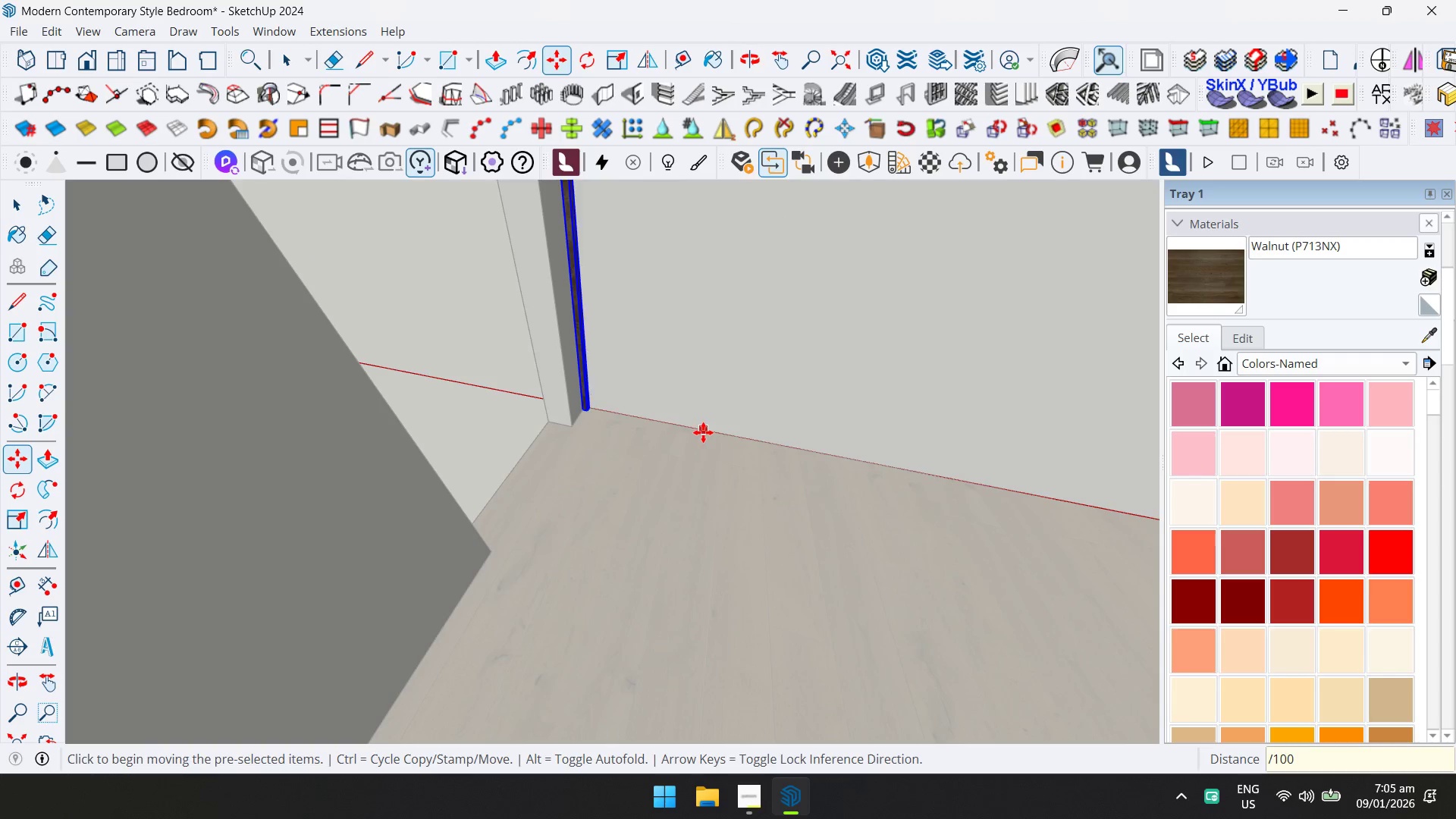 
key(Enter)
 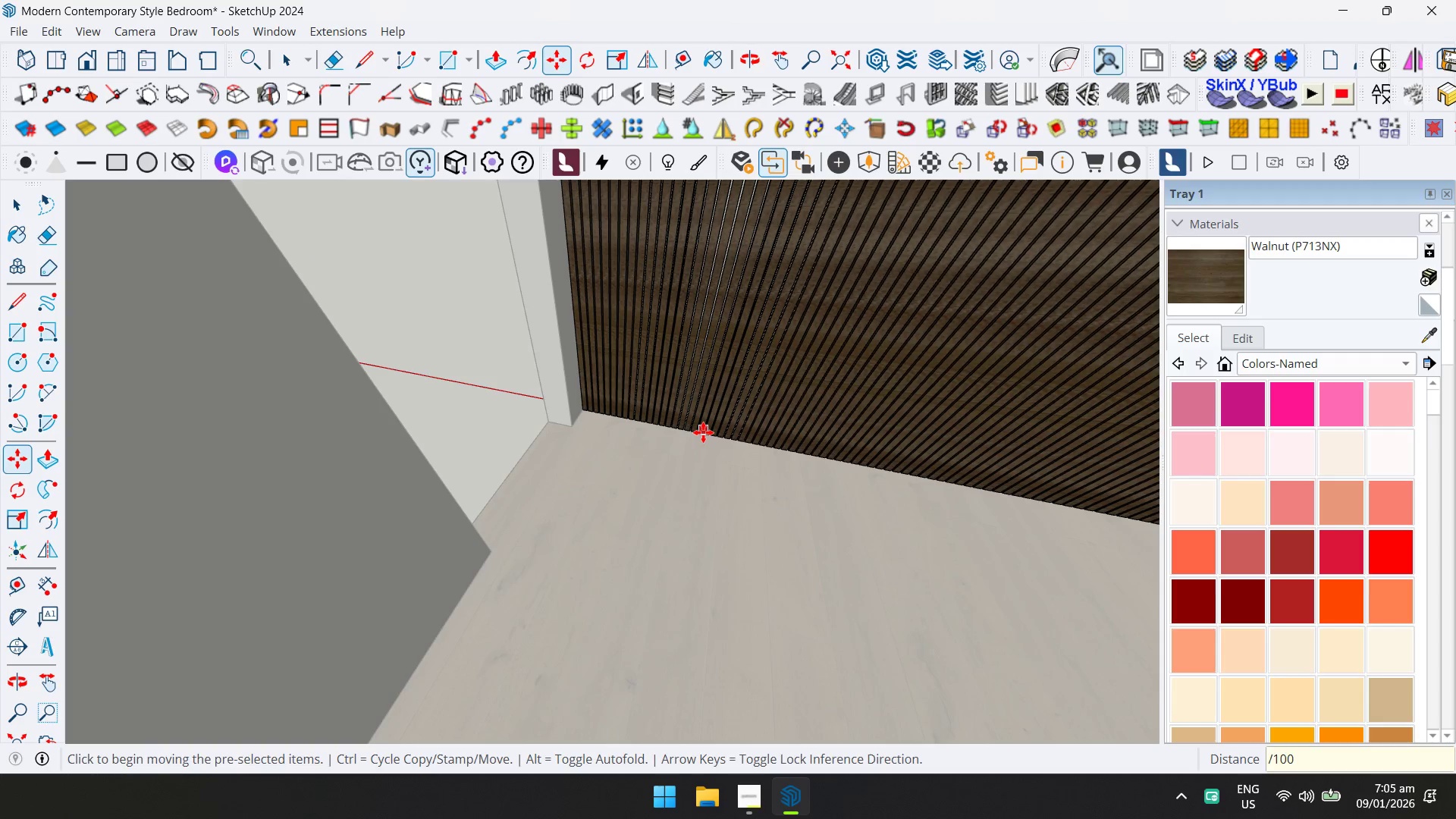 
hold_key(key=ShiftLeft, duration=0.47)
scroll: coordinate [971, 480], scroll_direction: down, amount: 5.0
 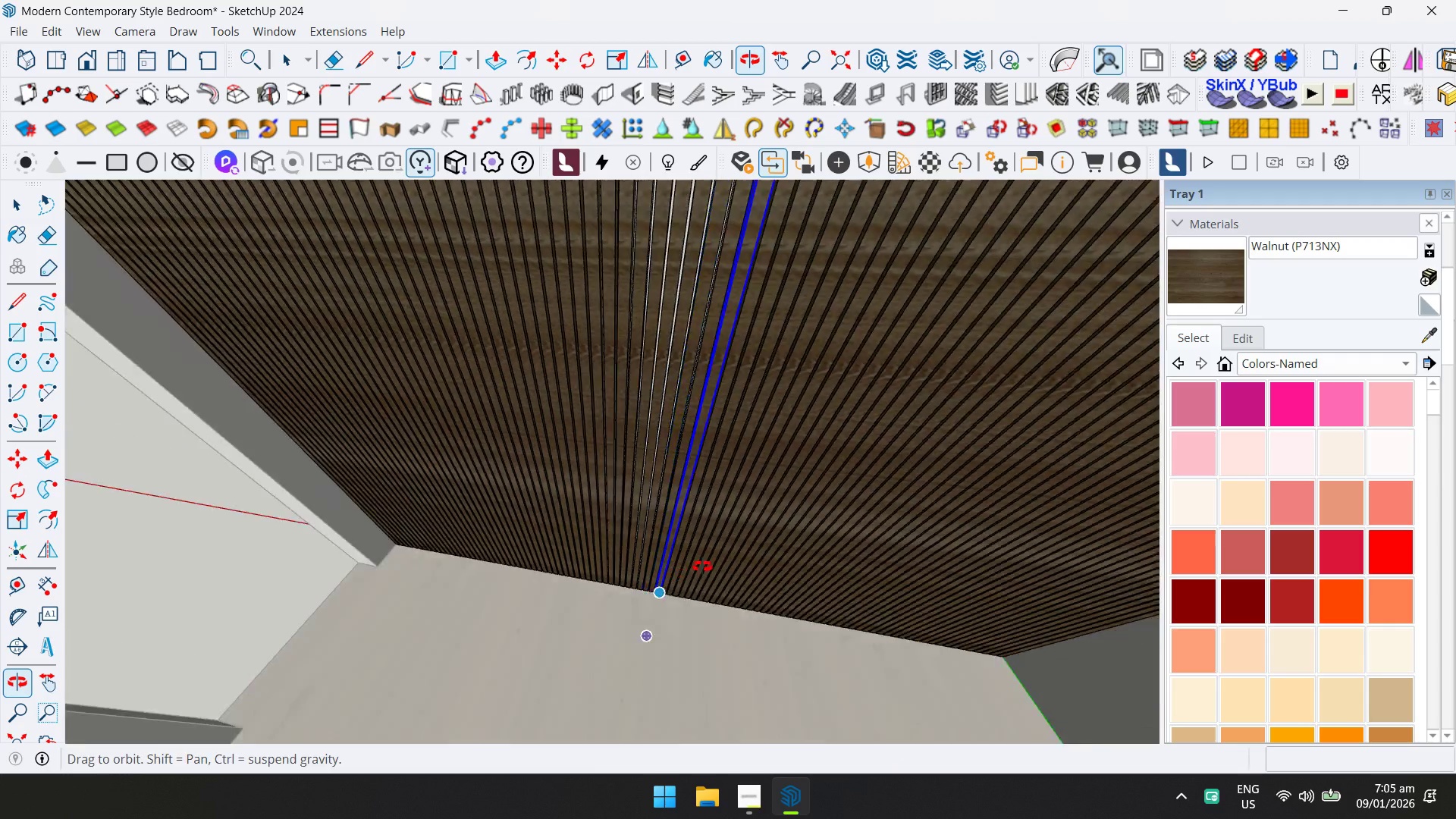 
key(Space)
 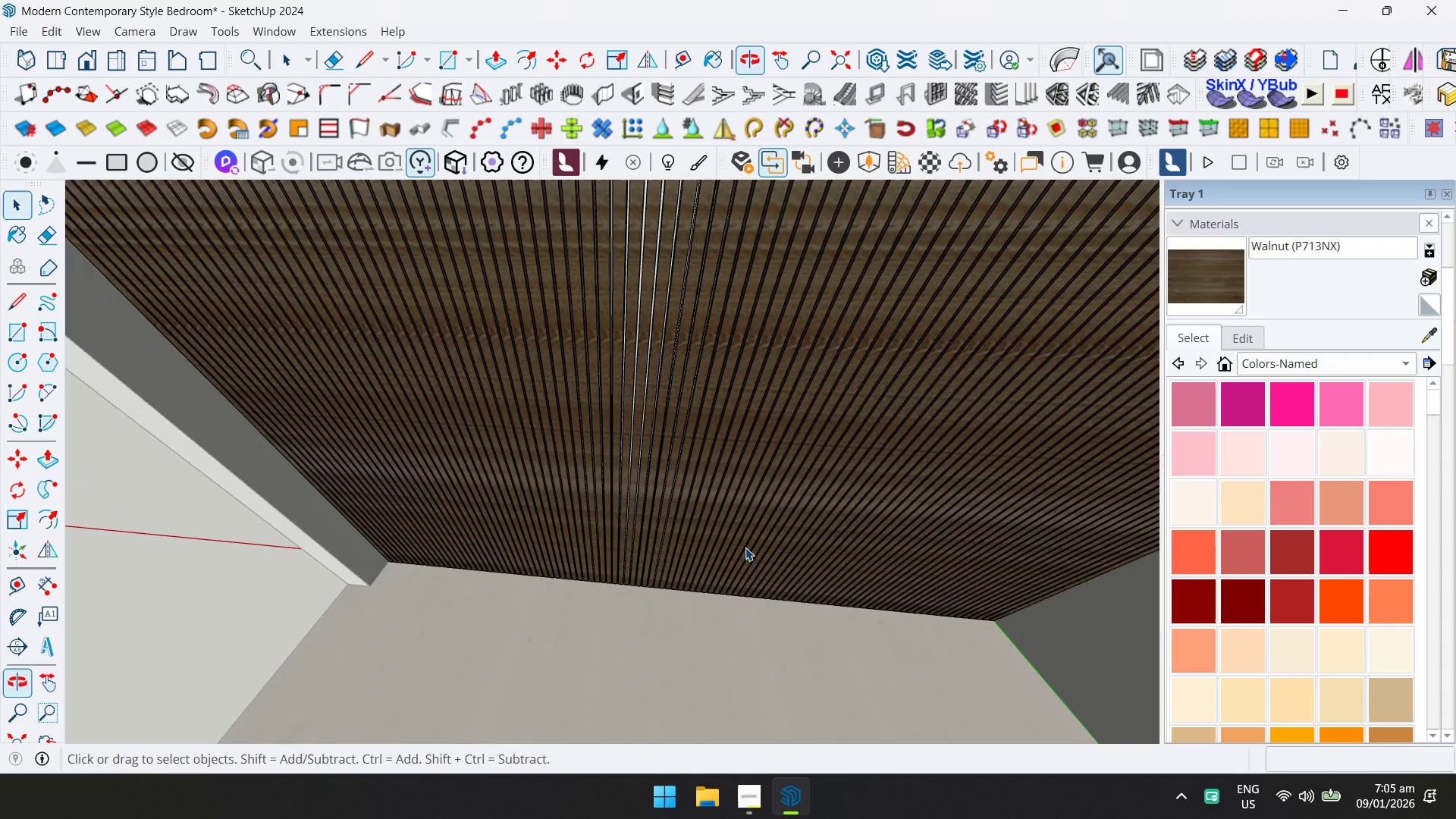 
key(Escape)
 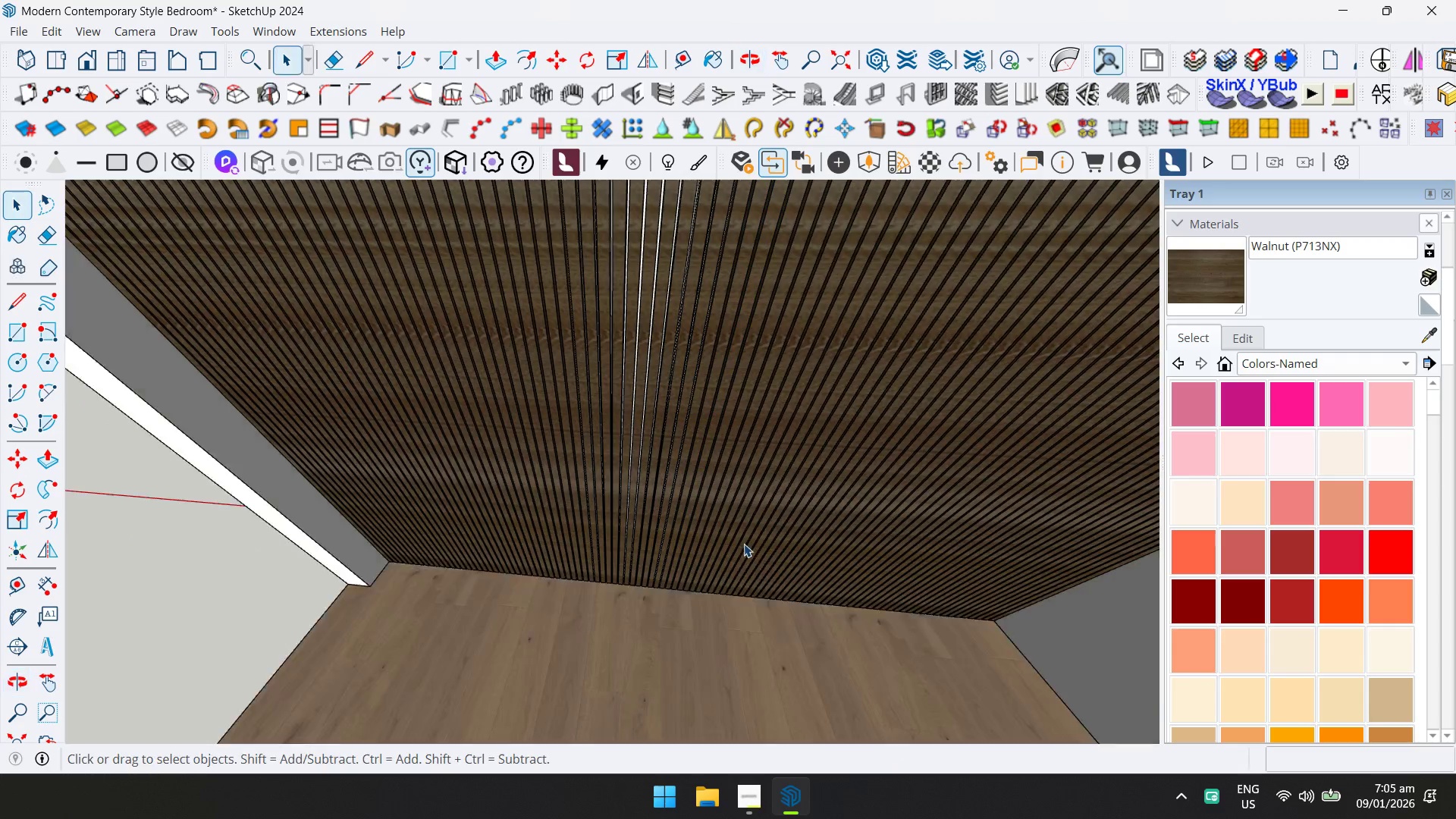 
scroll: coordinate [744, 542], scroll_direction: down, amount: 6.0
 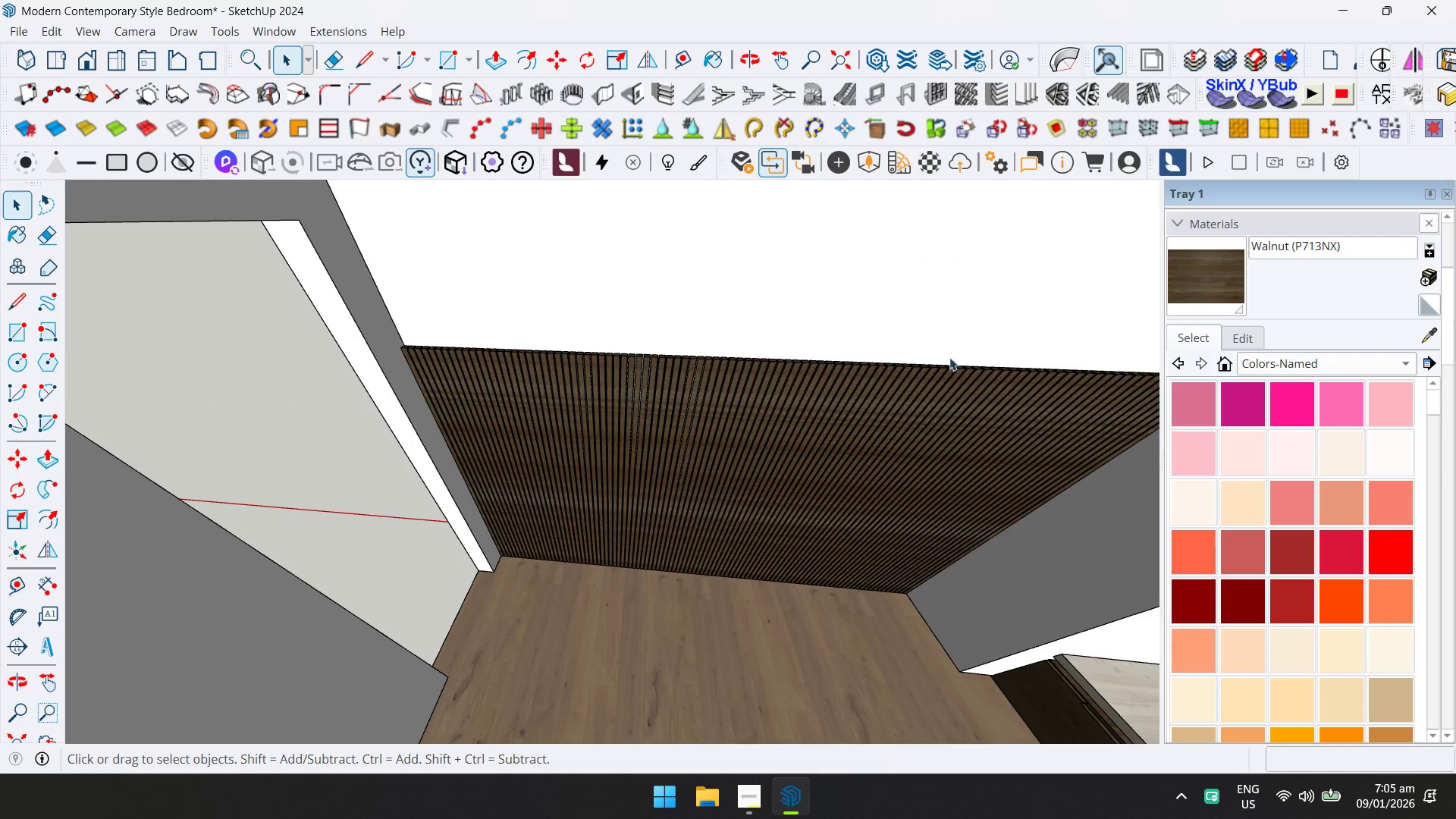 
hold_key(key=ShiftLeft, duration=0.33)
 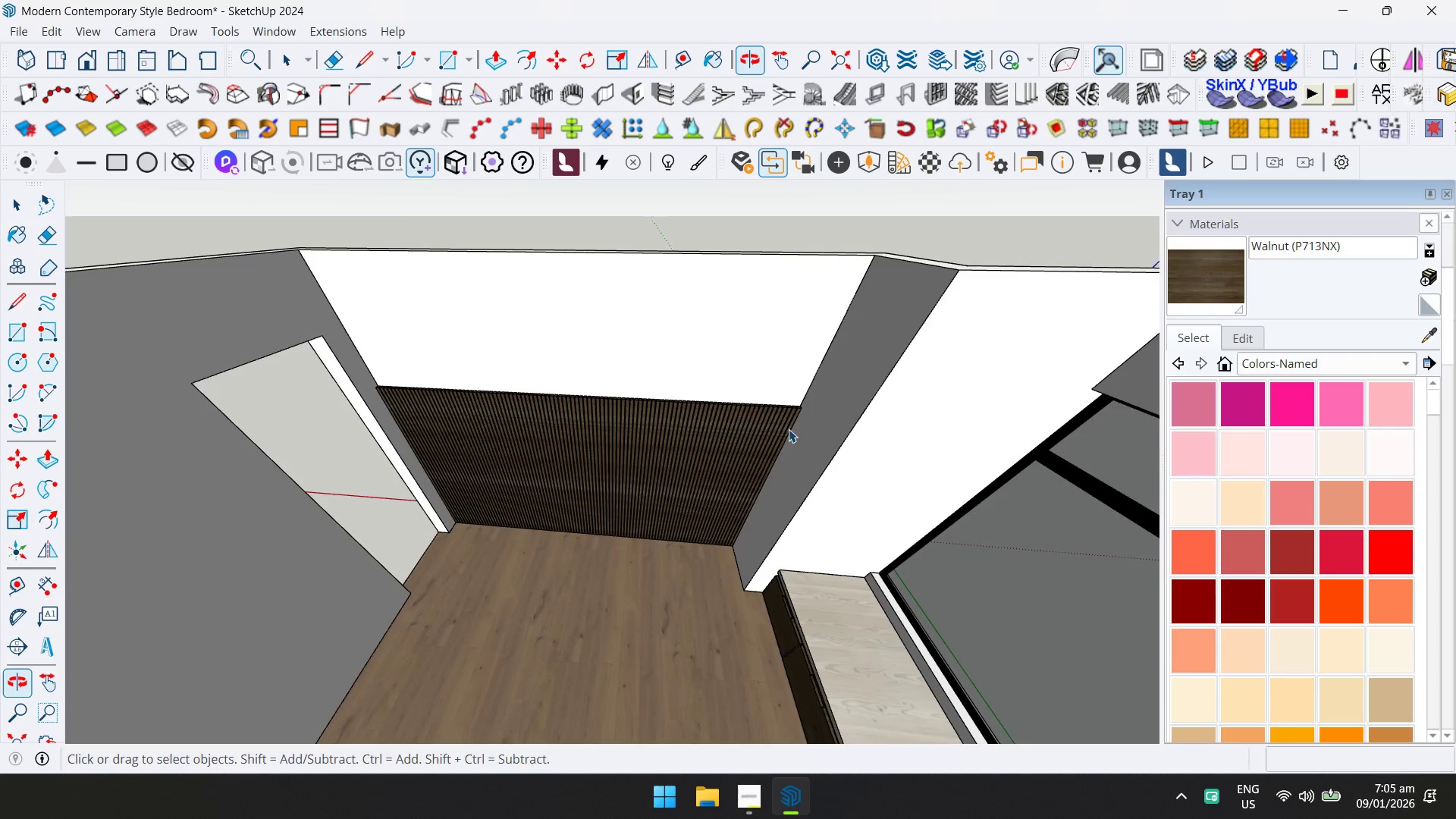 
scroll: coordinate [795, 373], scroll_direction: down, amount: 8.0
 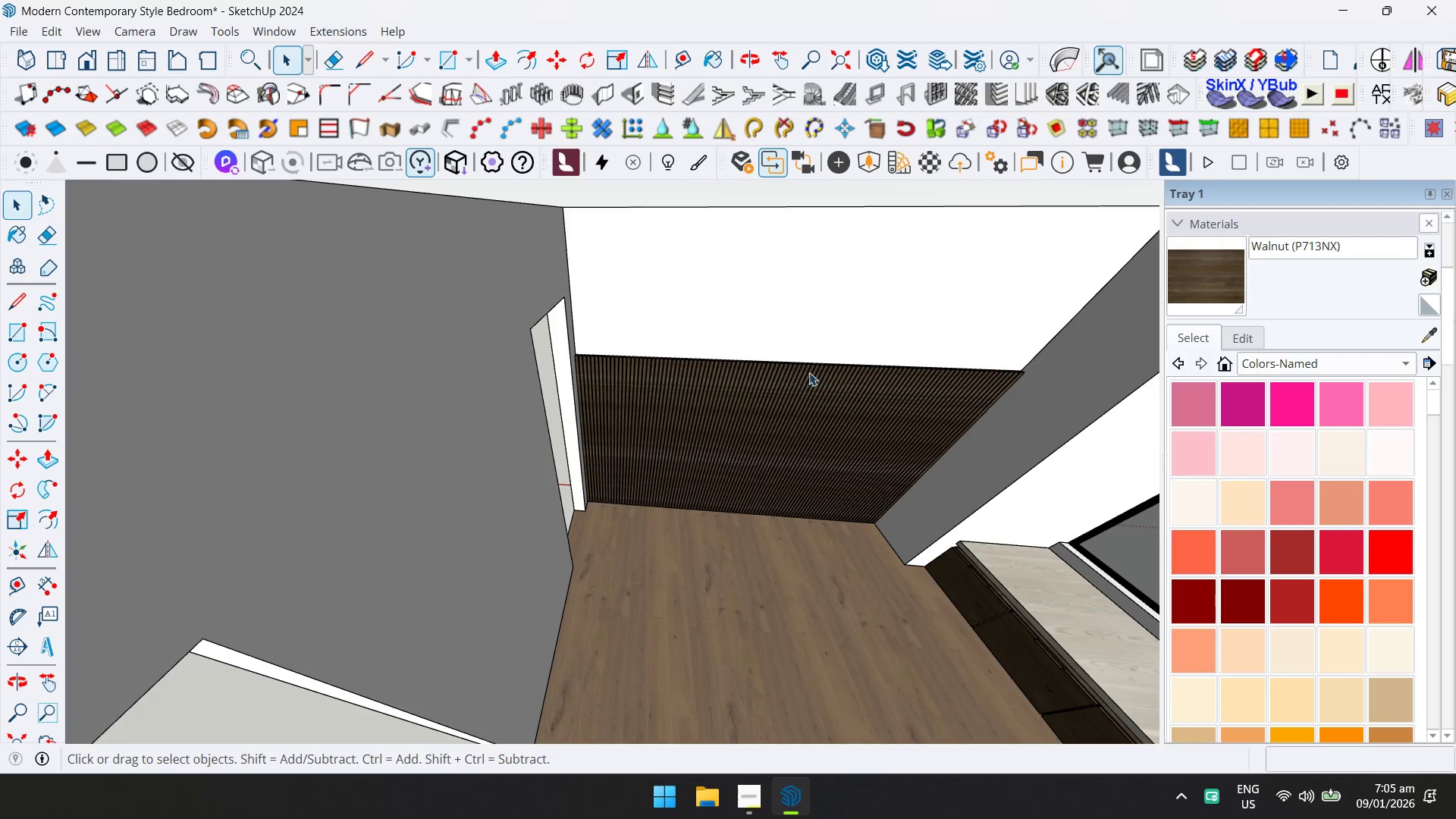 
left_click([789, 429])
 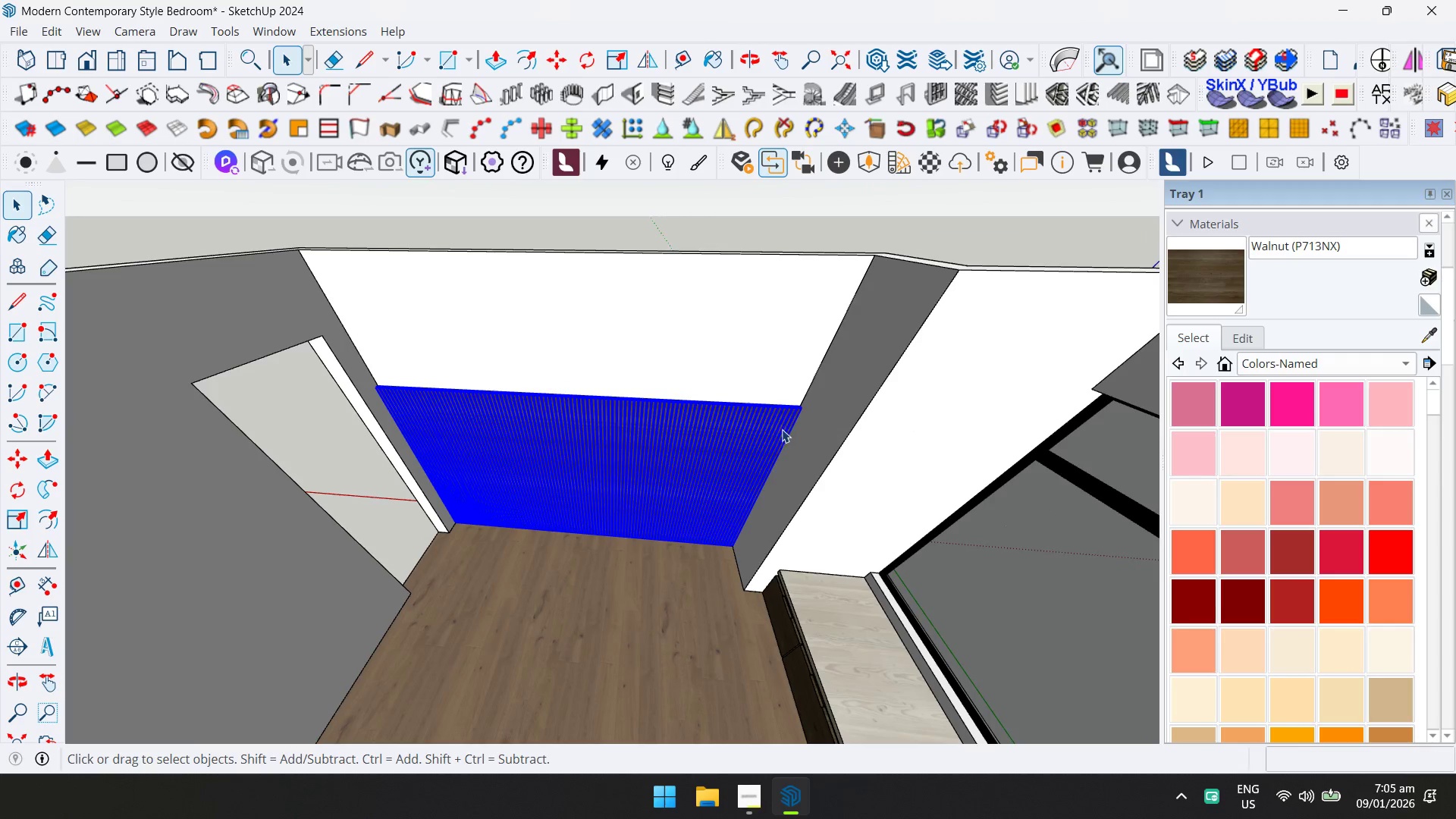 
key(S)
 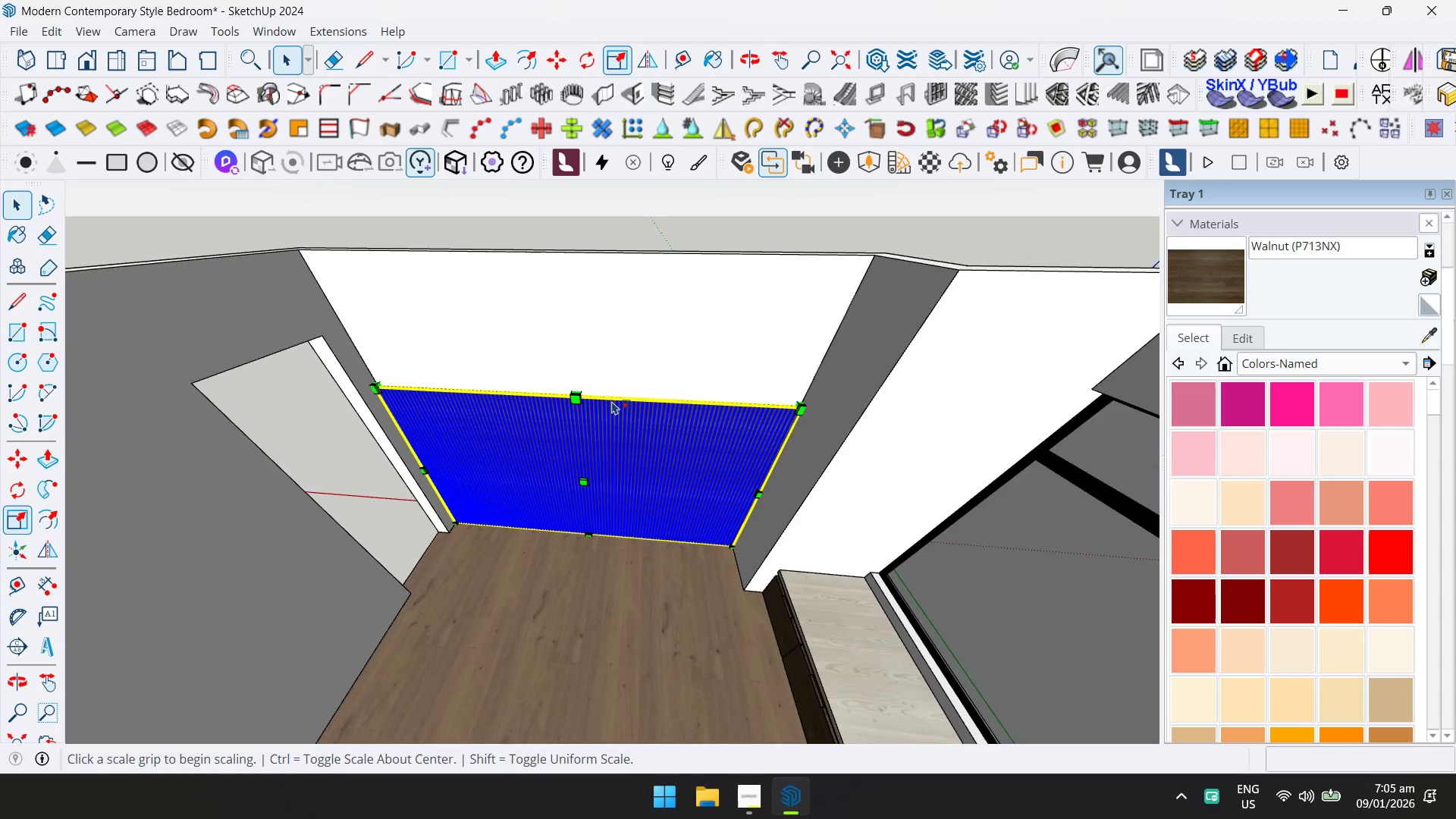 
scroll: coordinate [570, 396], scroll_direction: up, amount: 6.0
 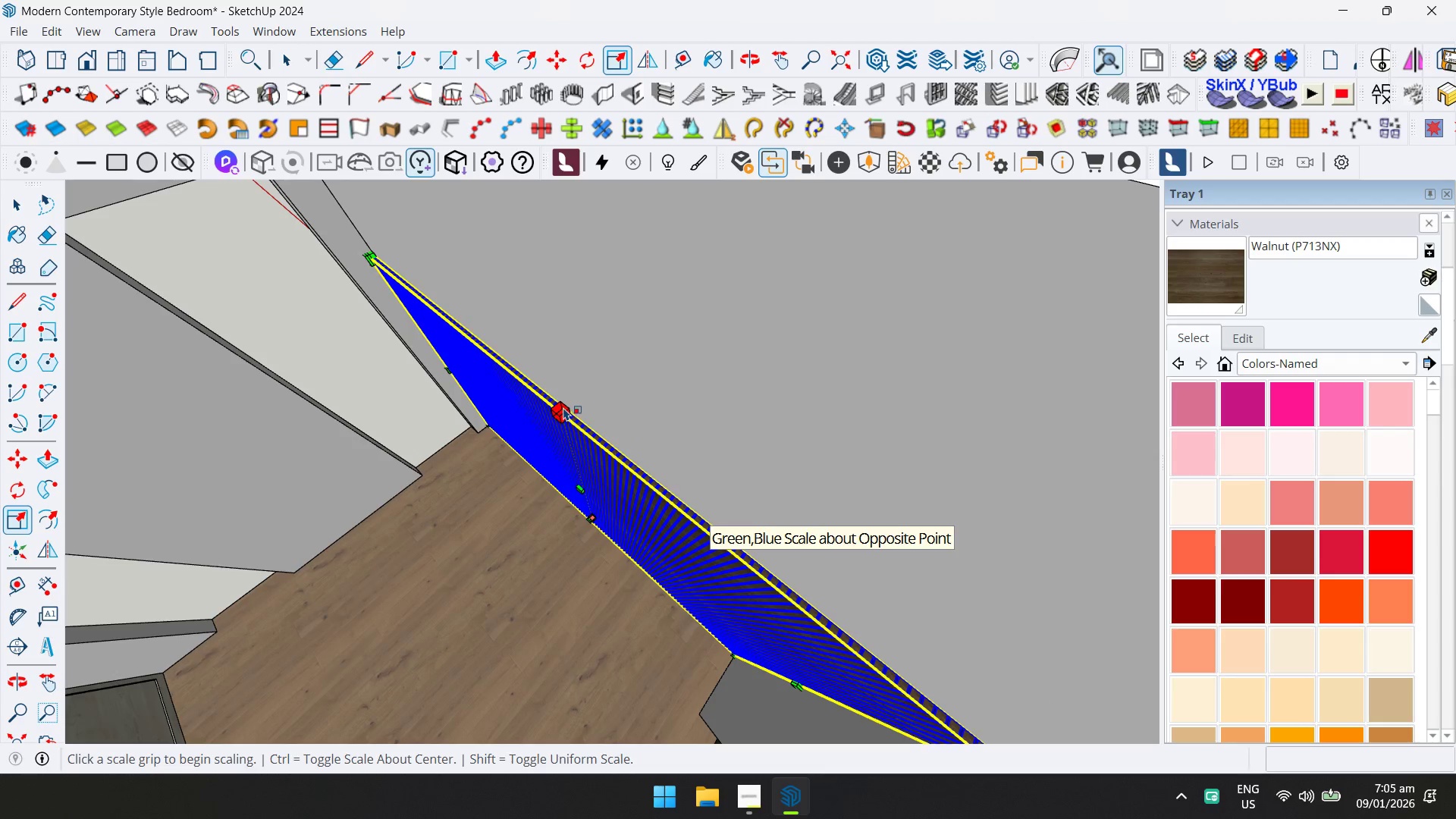 
left_click([566, 403])
 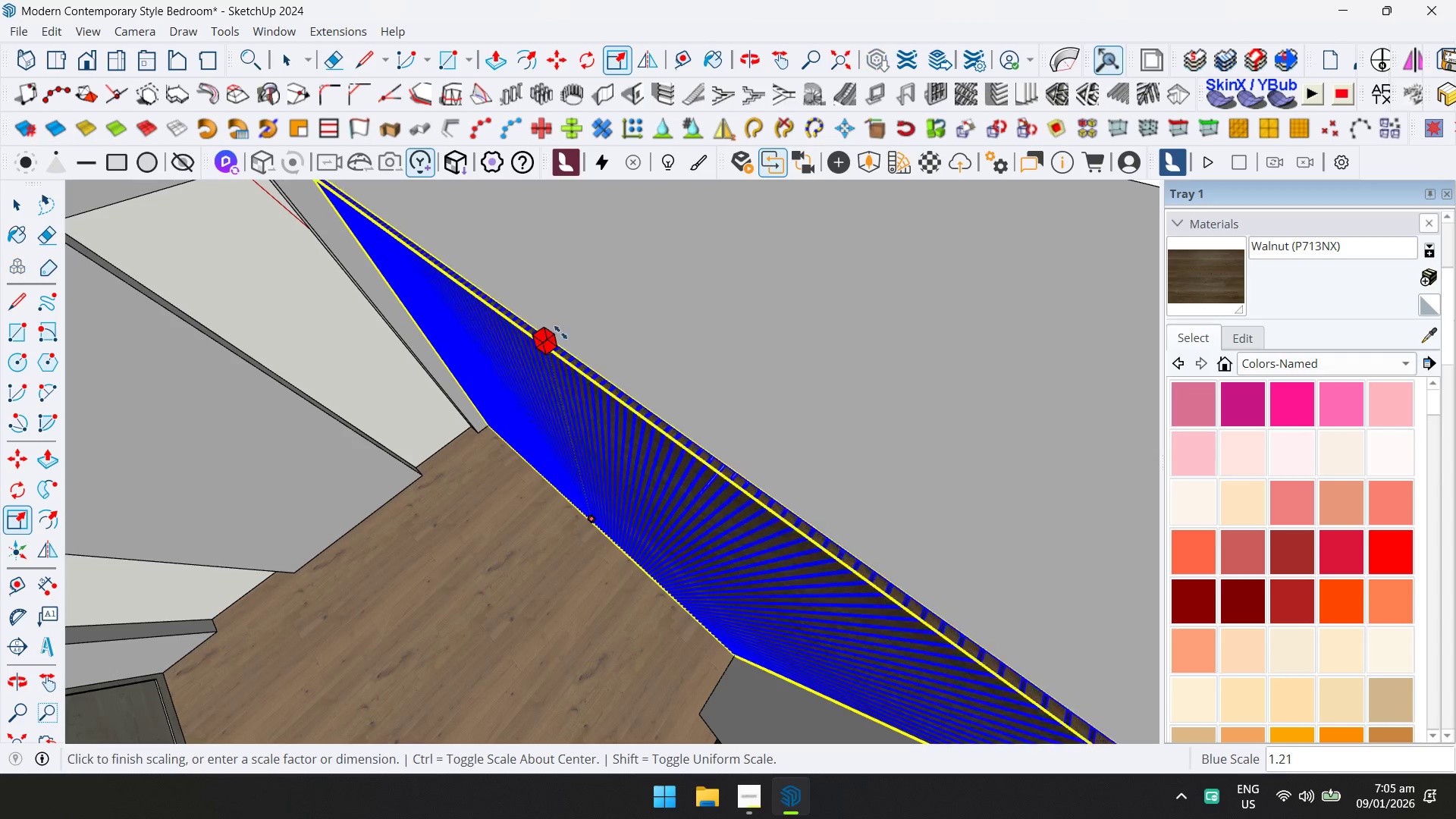 
hold_key(key=ShiftLeft, duration=0.36)
scroll: coordinate [679, 455], scroll_direction: down, amount: 5.0
 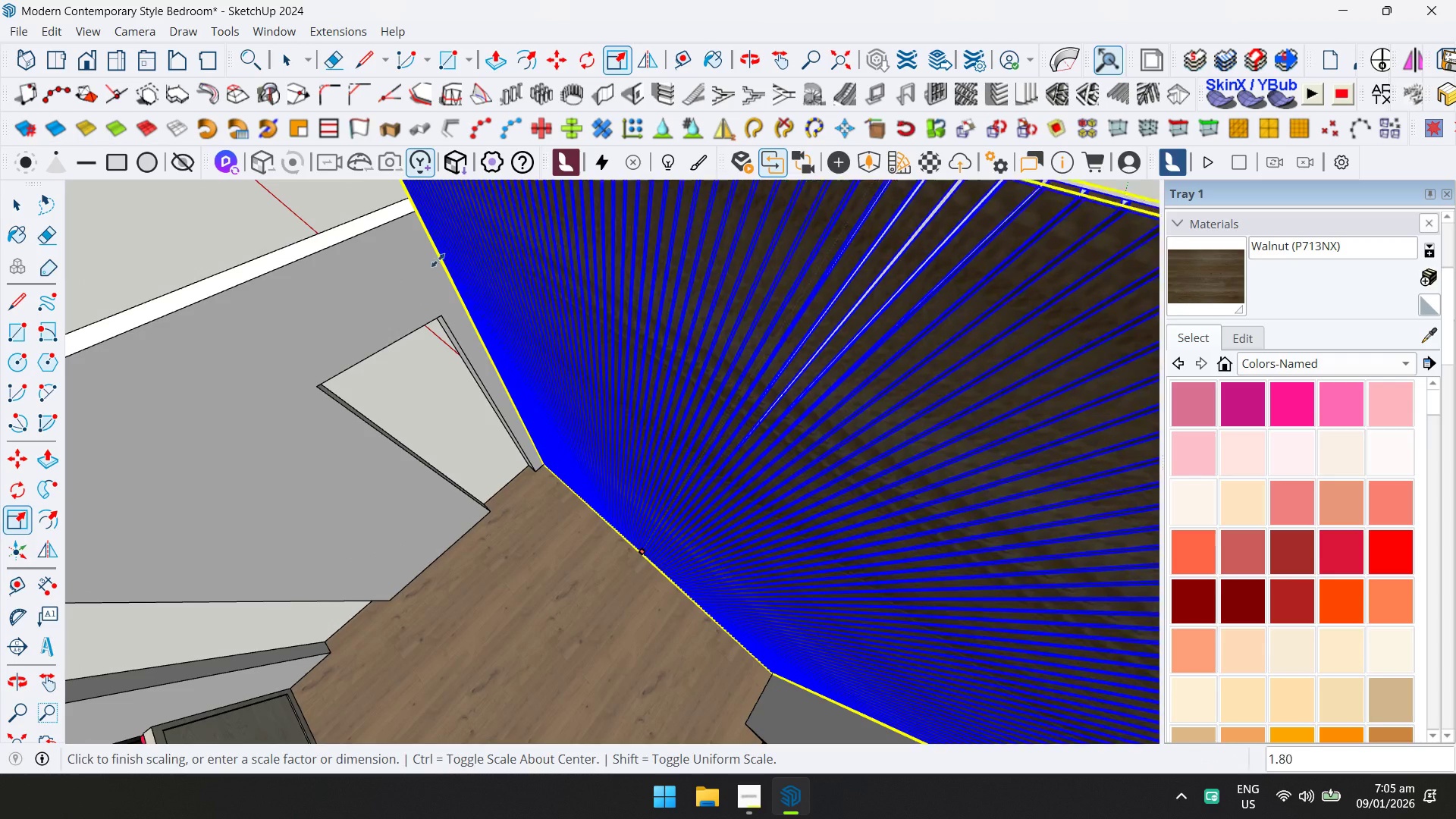 
left_click([387, 222])
 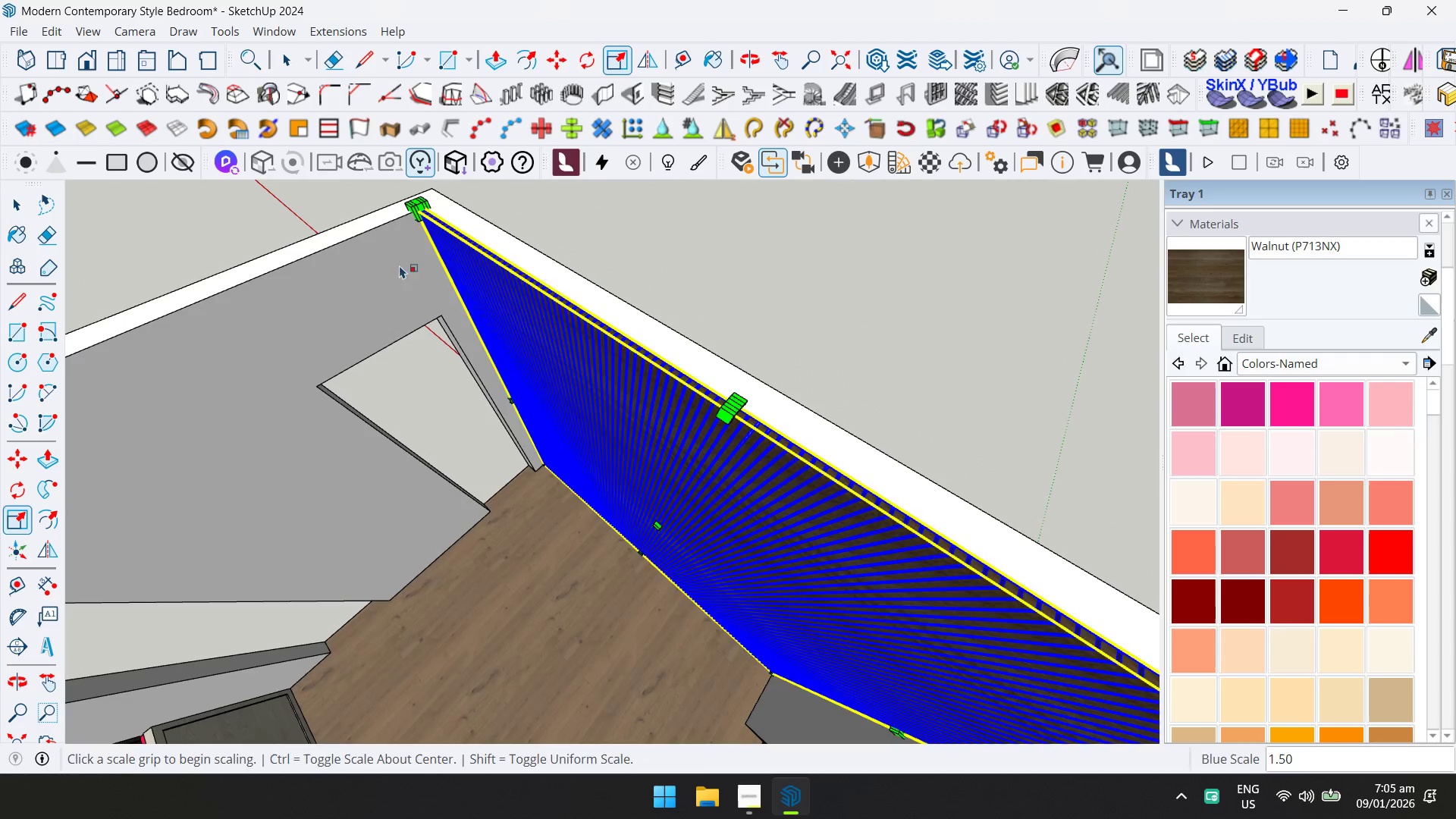 
key(Space)
 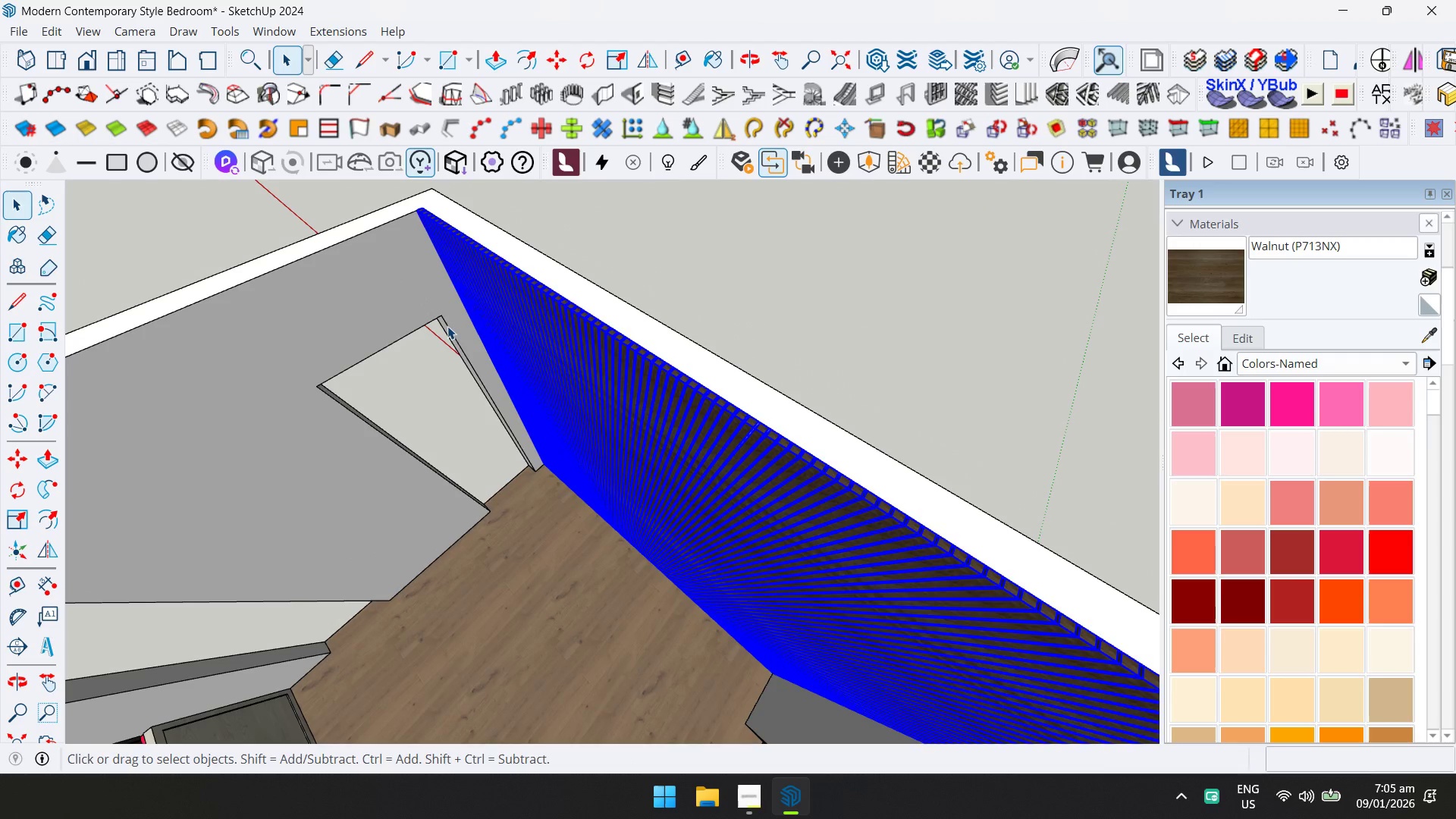 
key(Escape)
 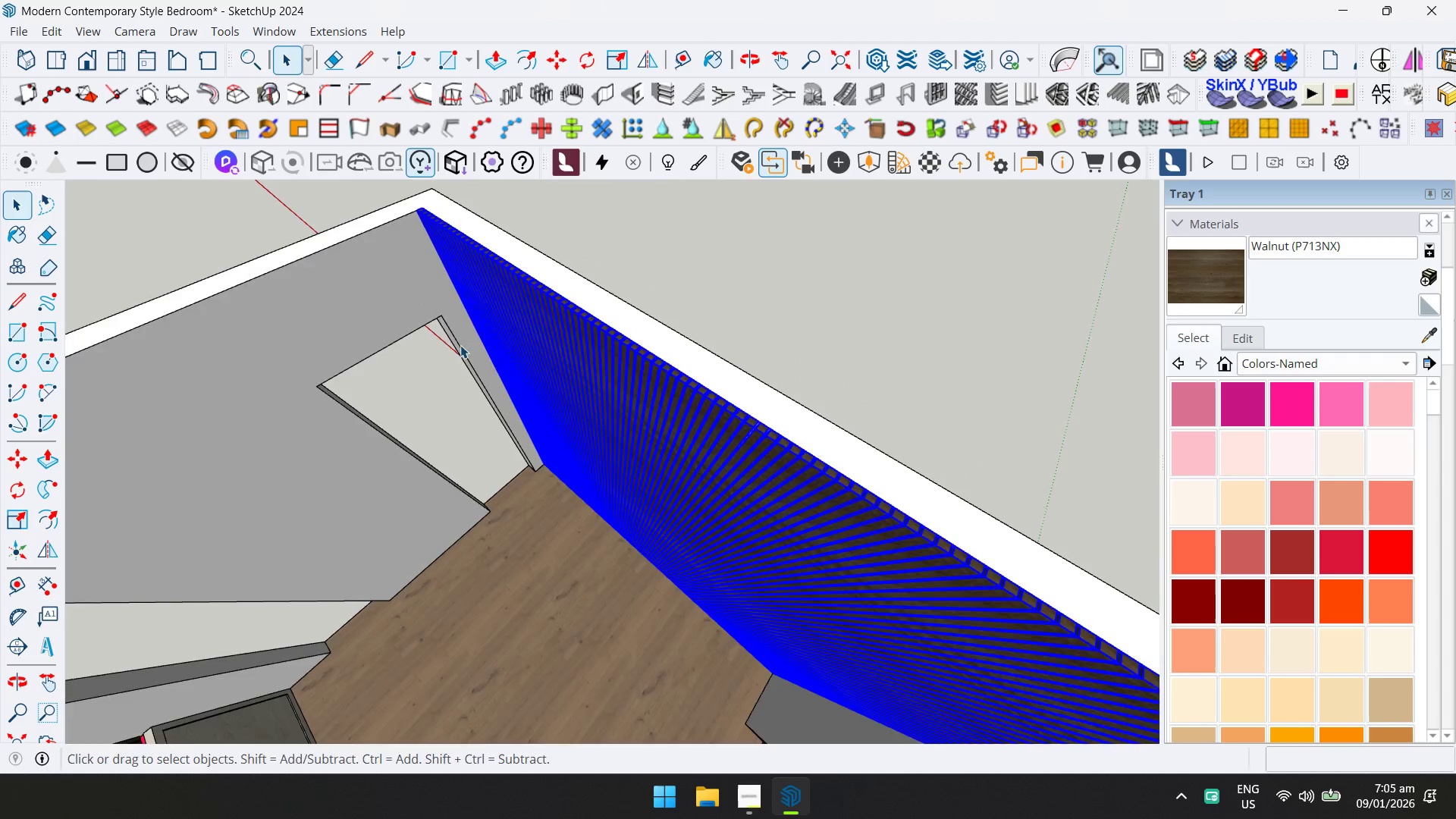 
left_click([774, 276])
 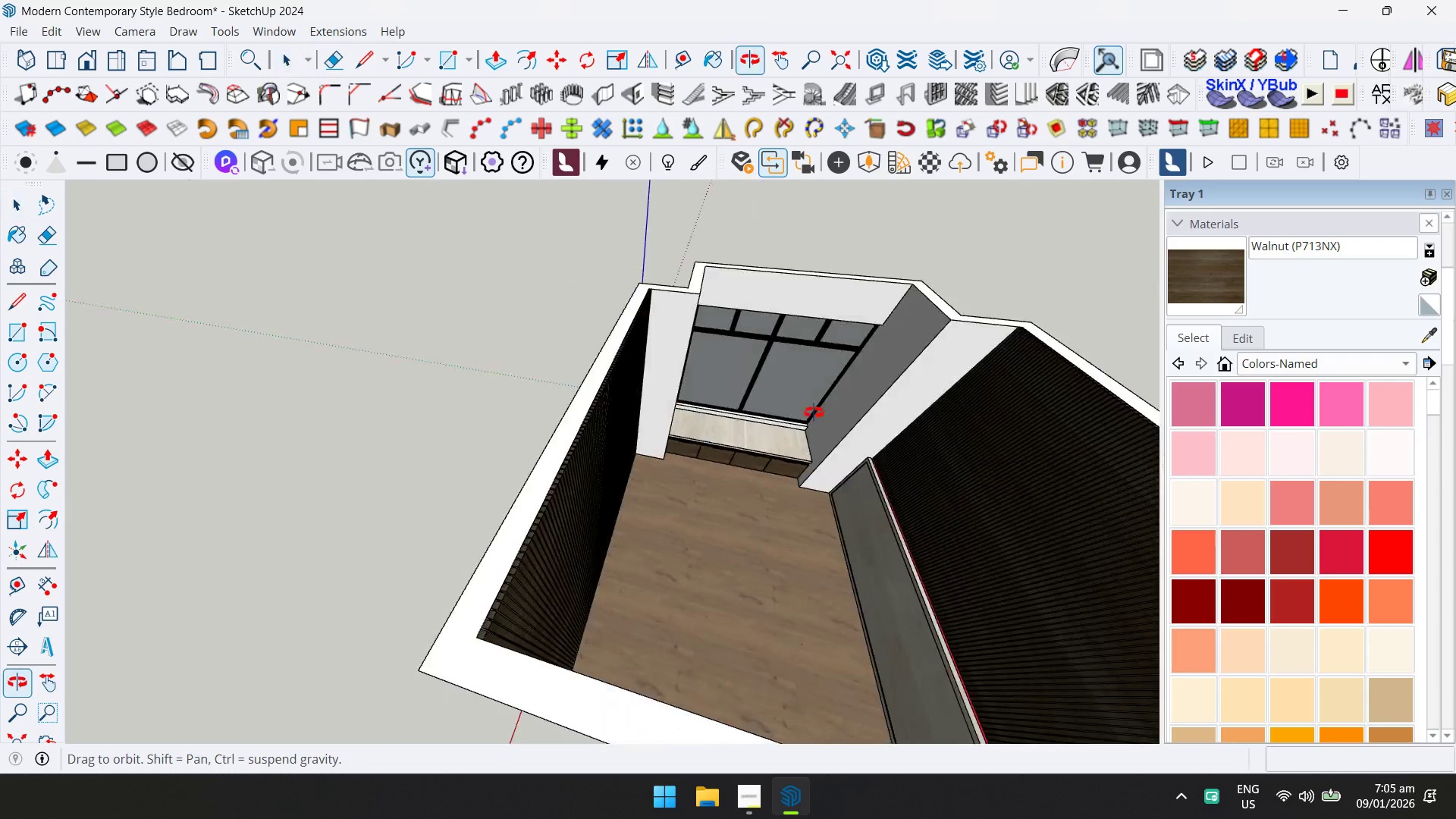 
scroll: coordinate [469, 380], scroll_direction: down, amount: 6.0
 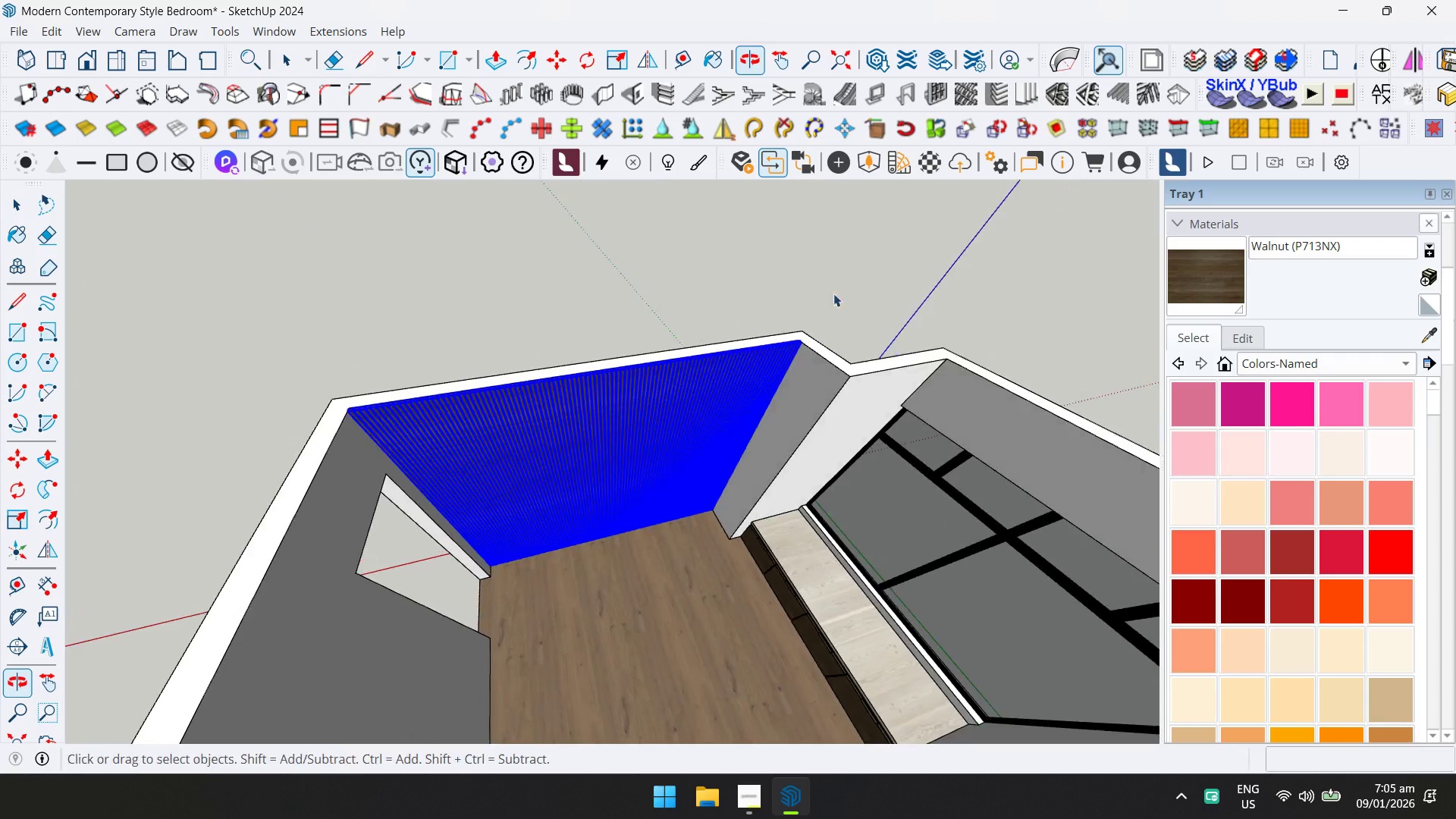 
key(Shift+ShiftLeft)
 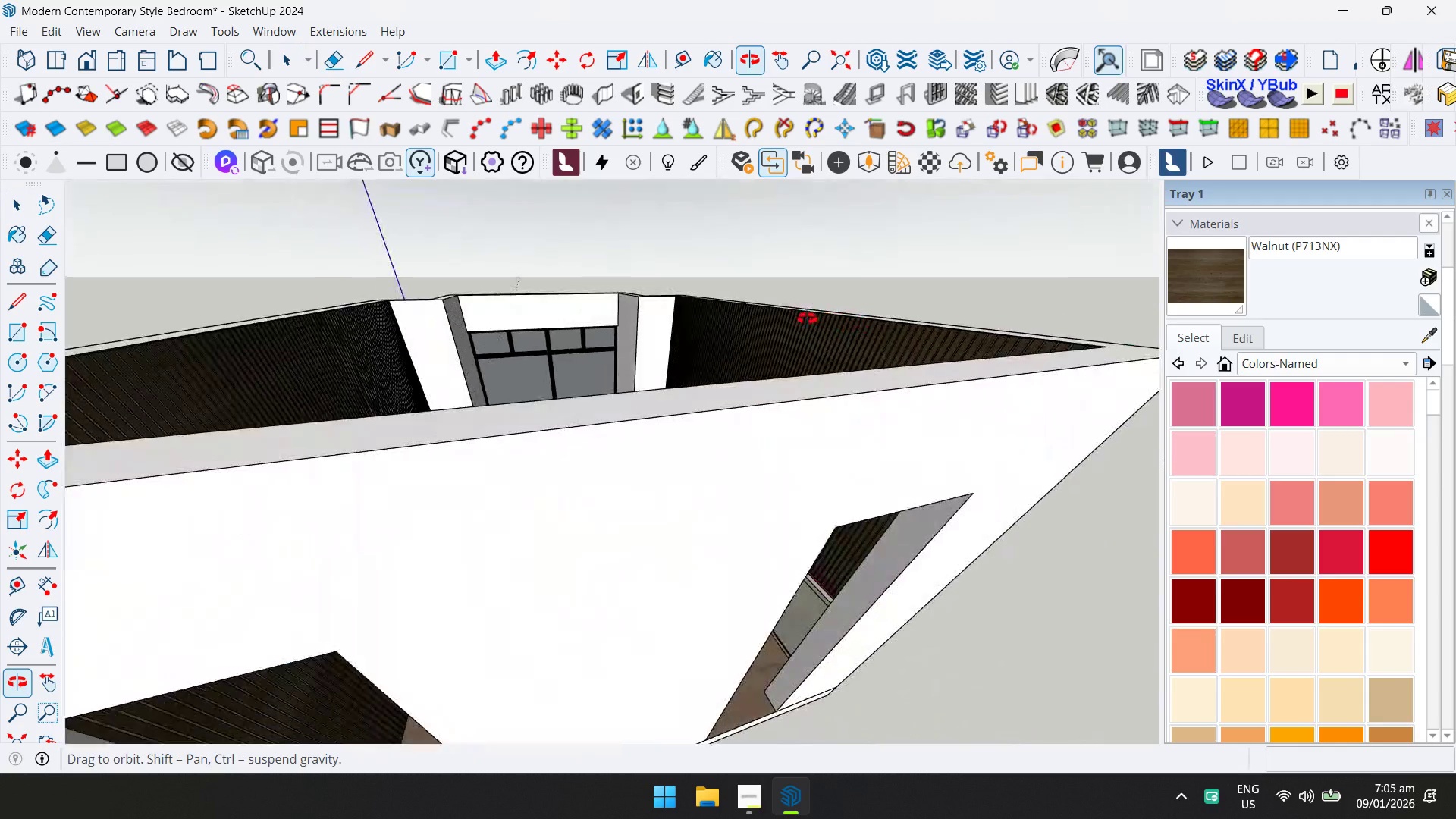 
scroll: coordinate [615, 497], scroll_direction: up, amount: 5.0
 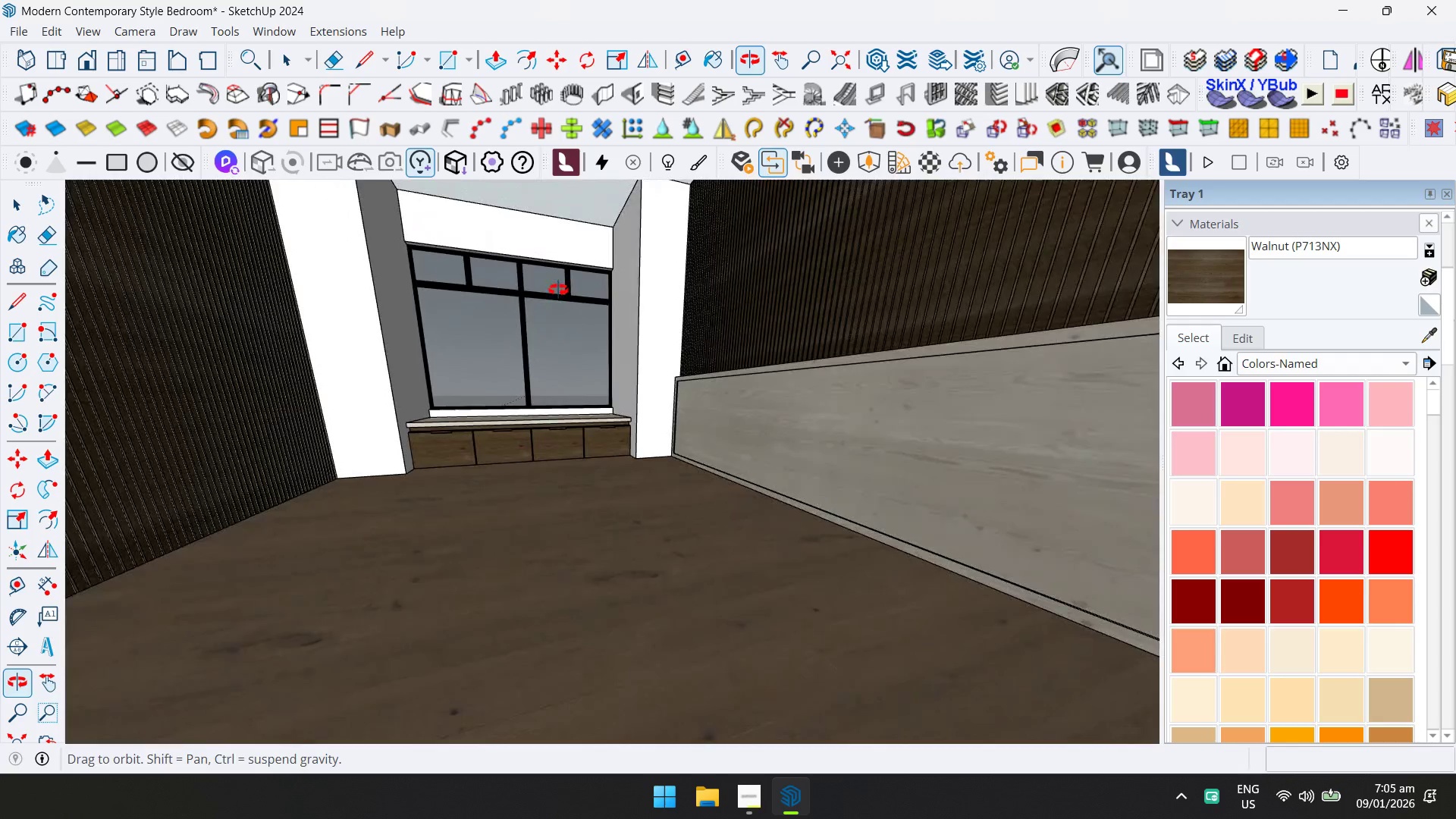 
scroll: coordinate [590, 581], scroll_direction: down, amount: 8.0
 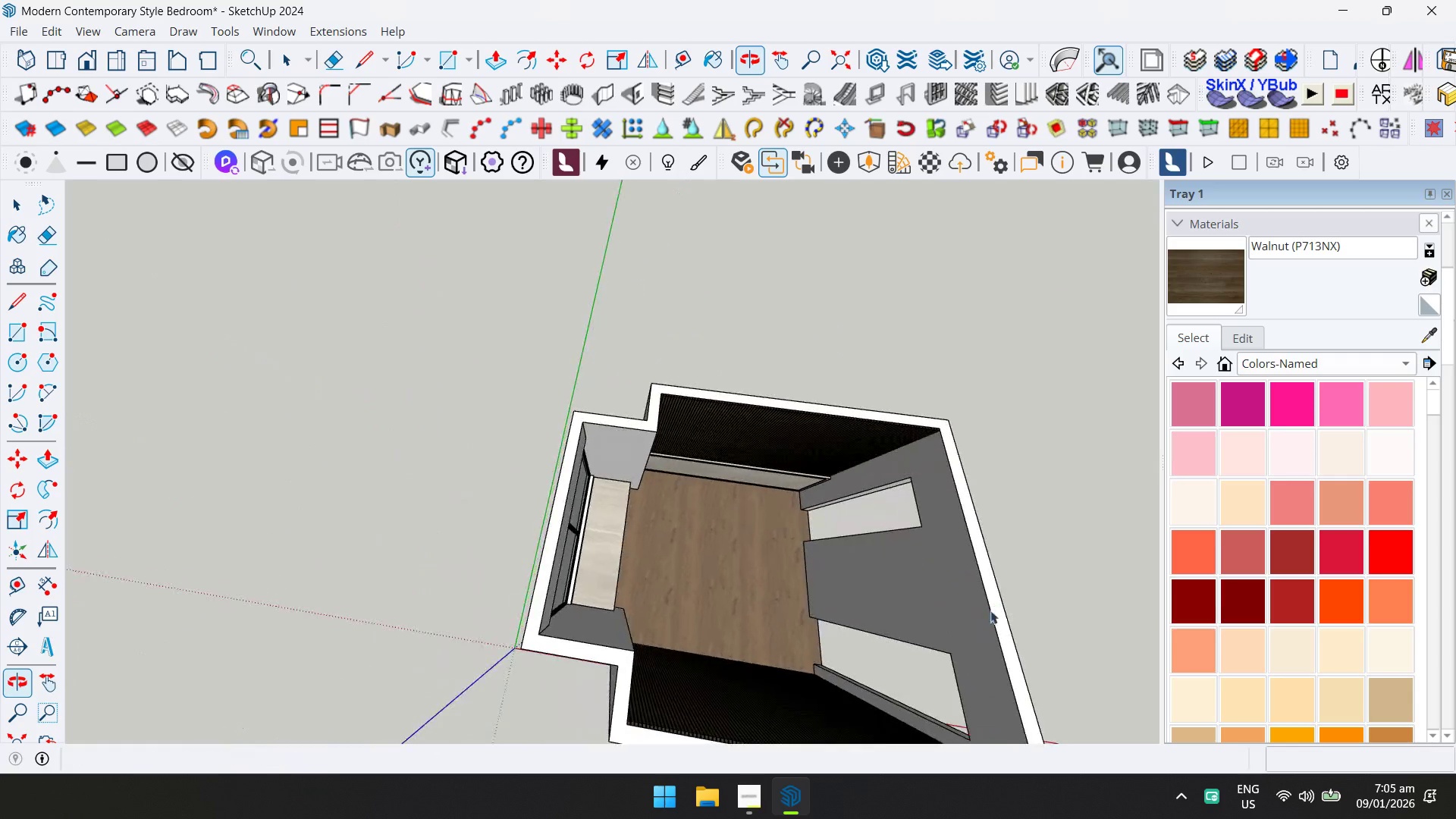 
key(Shift+ShiftLeft)
 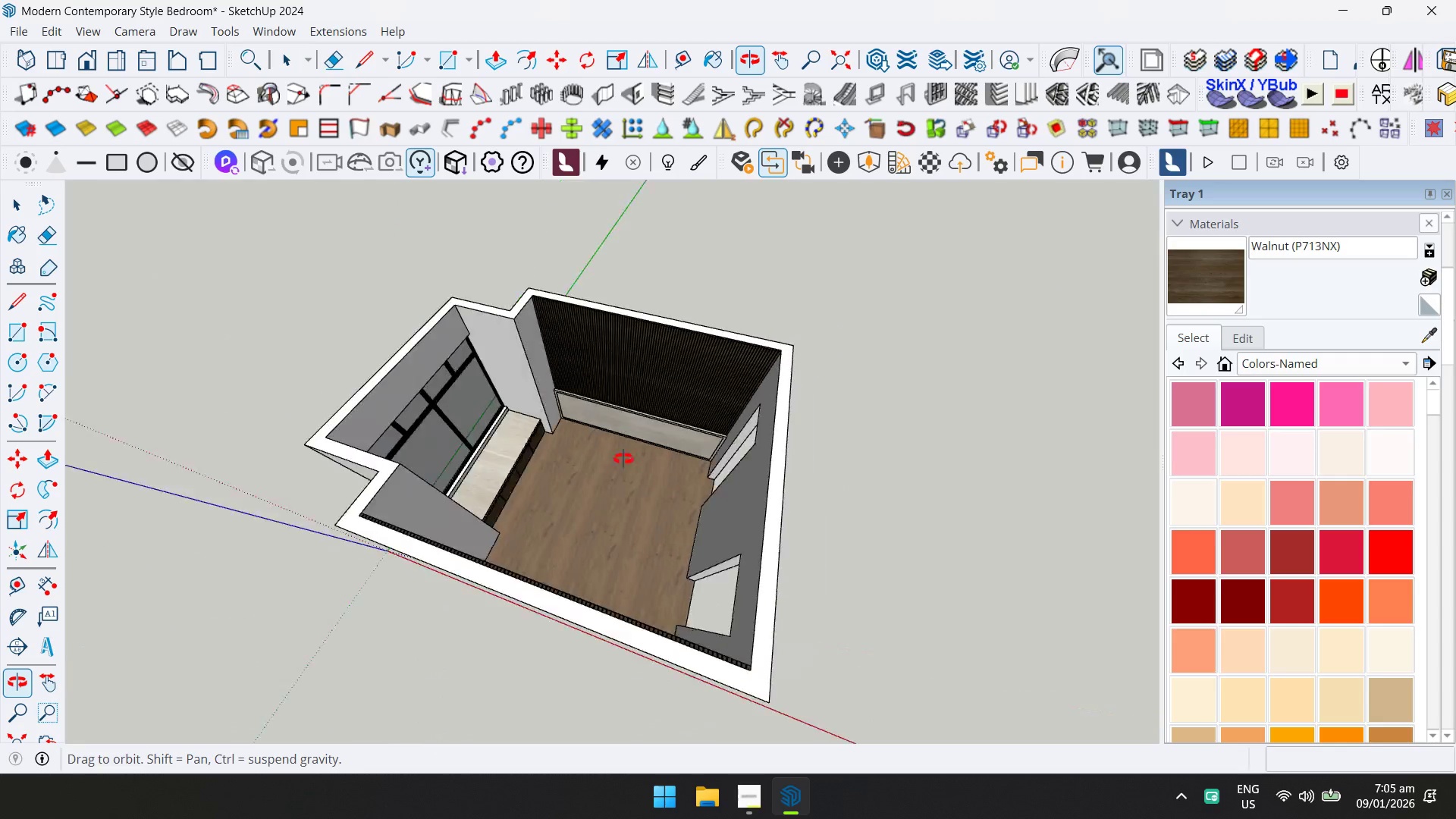 
hold_key(key=ShiftLeft, duration=0.31)
scroll: coordinate [544, 450], scroll_direction: up, amount: 3.0
 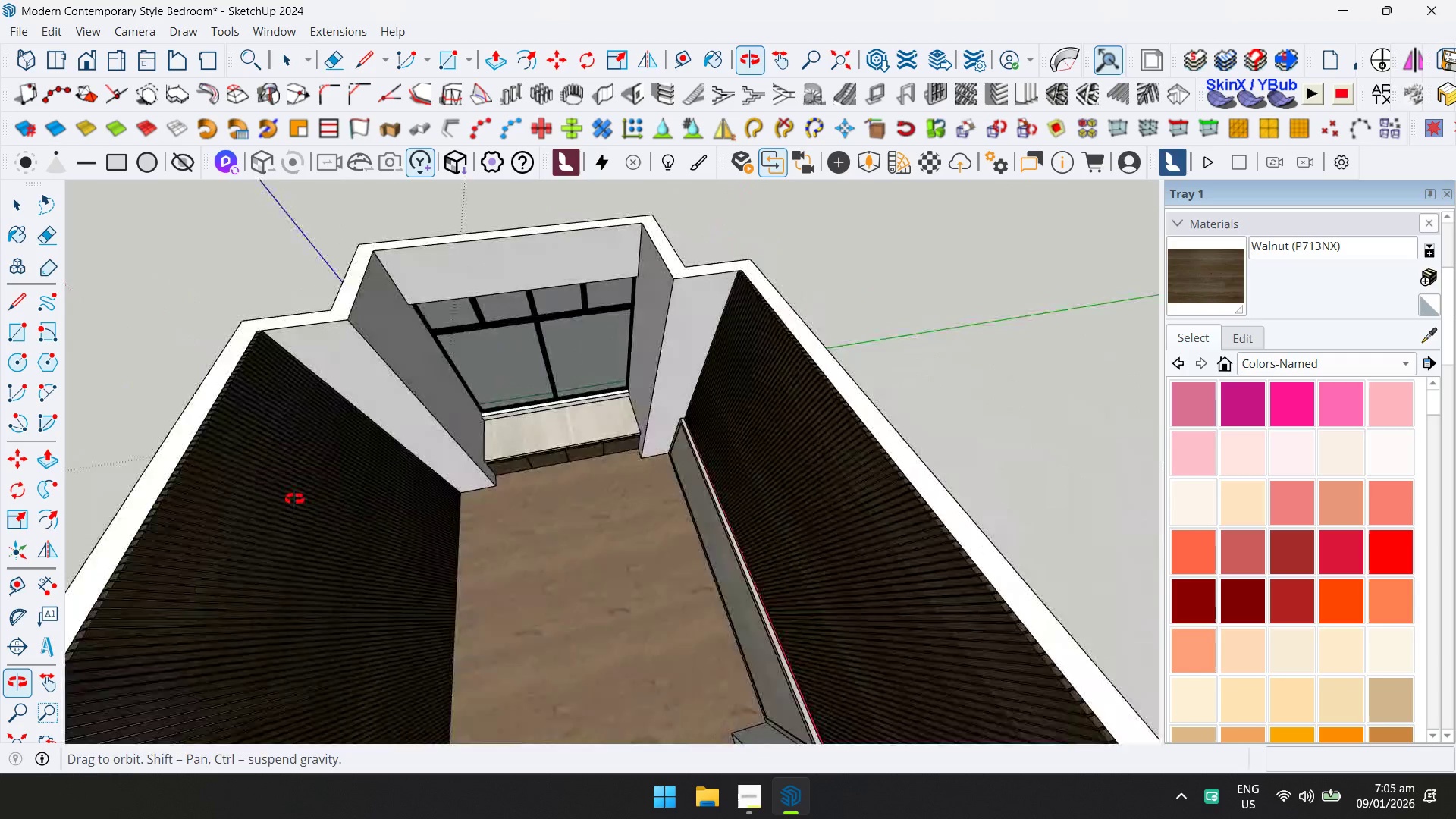 
key(Shift+ShiftLeft)
 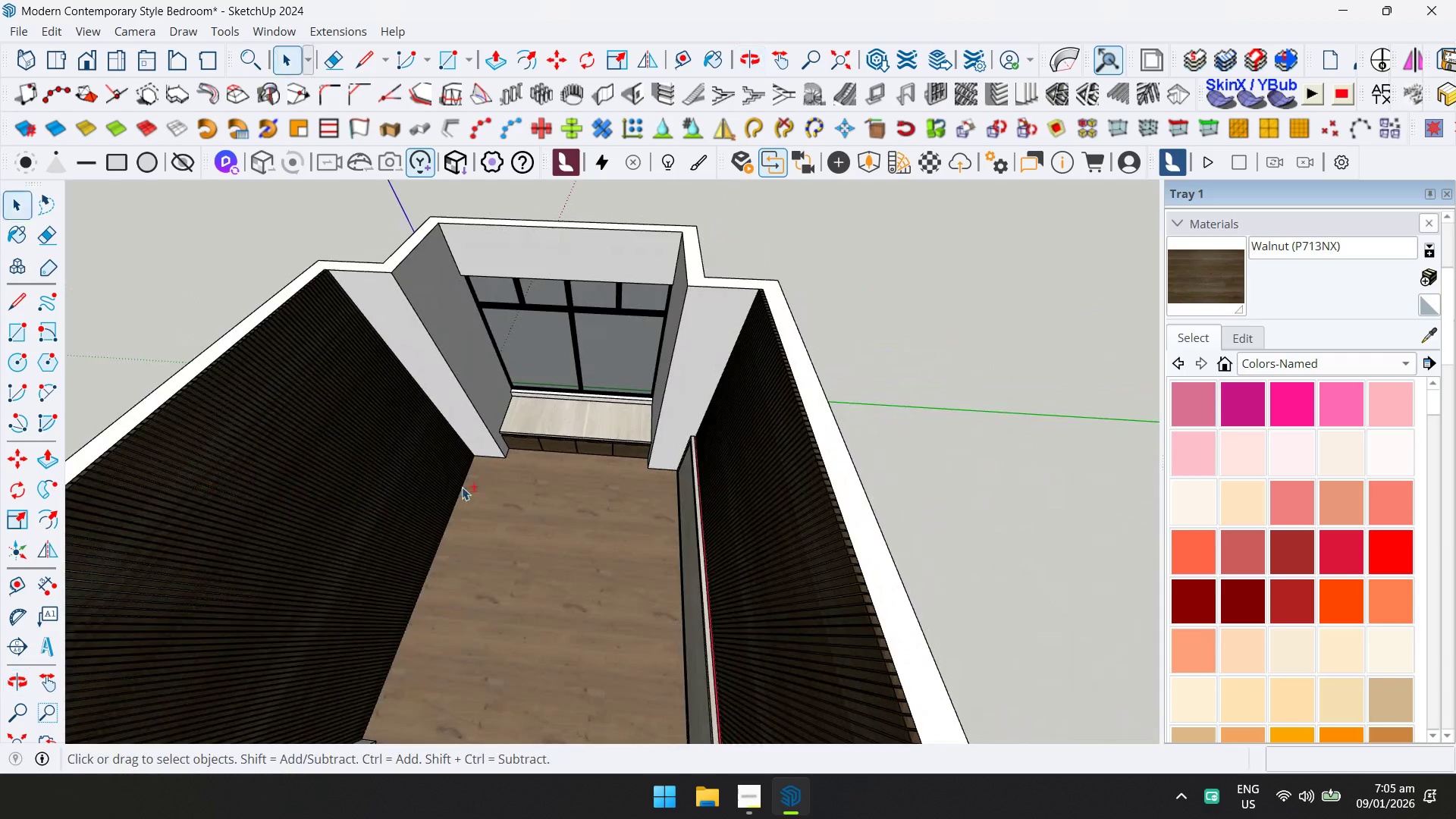 
scroll: coordinate [476, 490], scroll_direction: down, amount: 1.0
 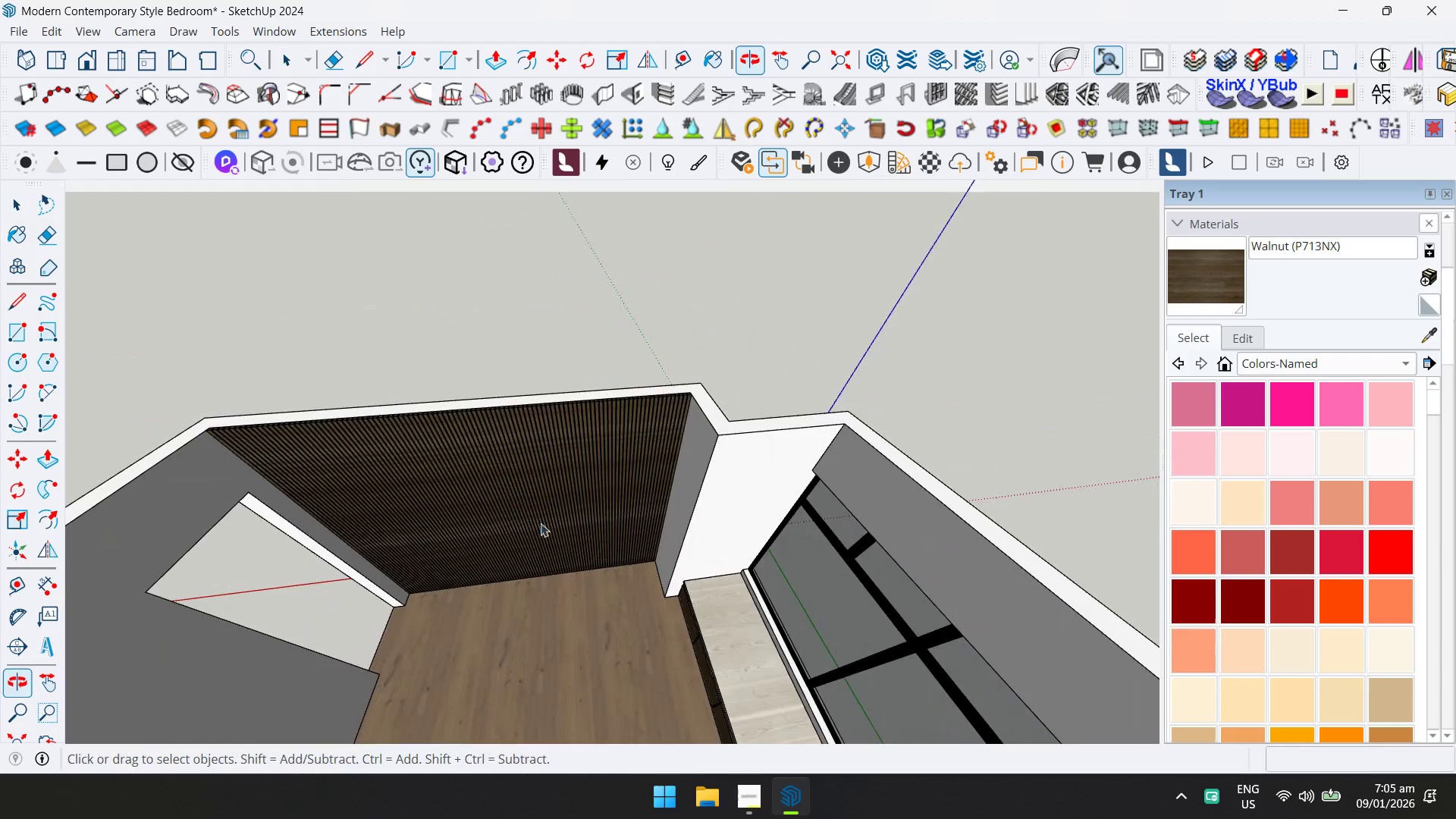 
scroll: coordinate [450, 559], scroll_direction: up, amount: 4.0
 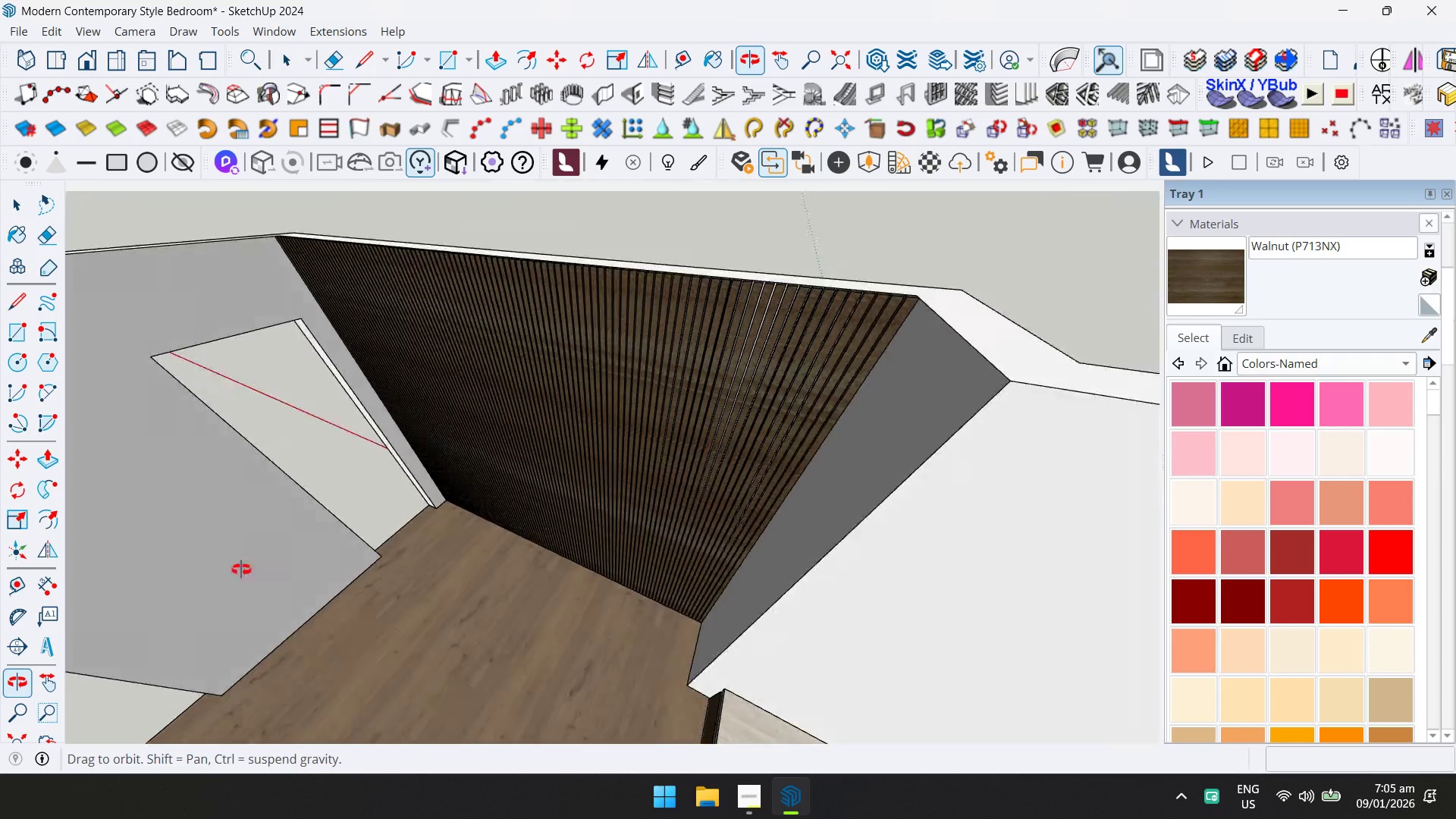 
hold_key(key=ShiftLeft, duration=0.33)
 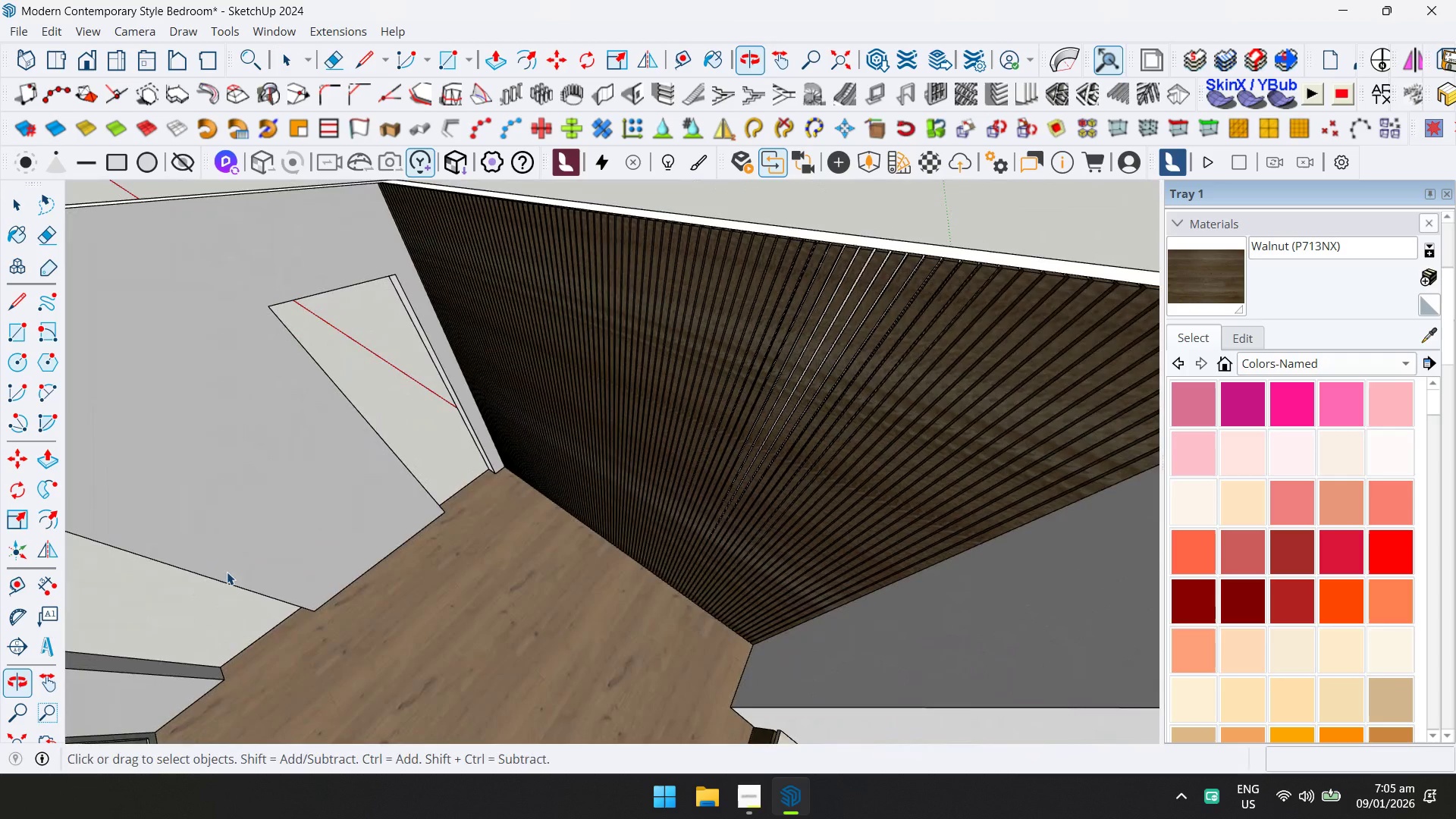 
hold_key(key=ShiftLeft, duration=0.41)
scroll: coordinate [494, 475], scroll_direction: down, amount: 4.0
 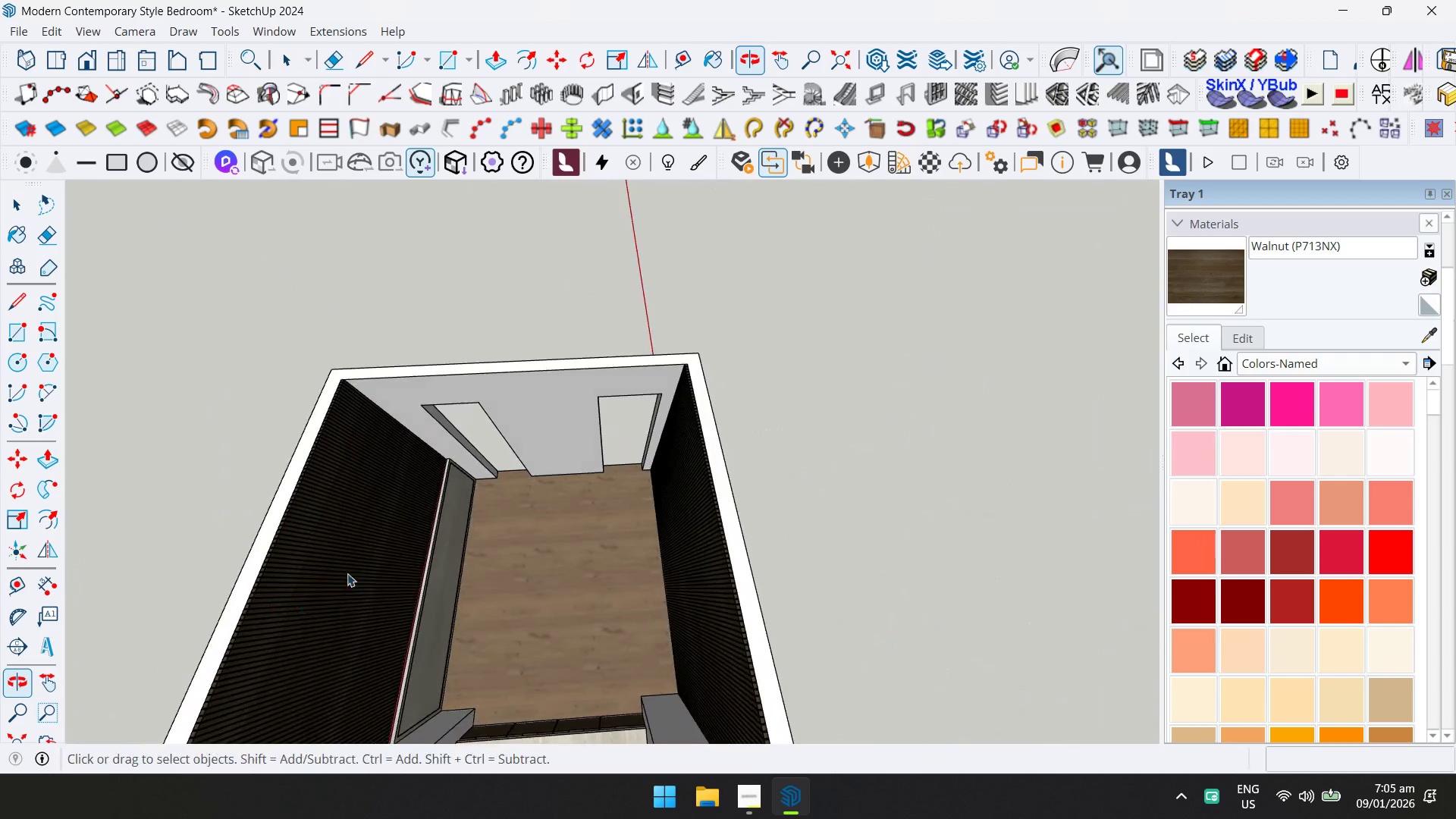 
left_click([592, 441])
 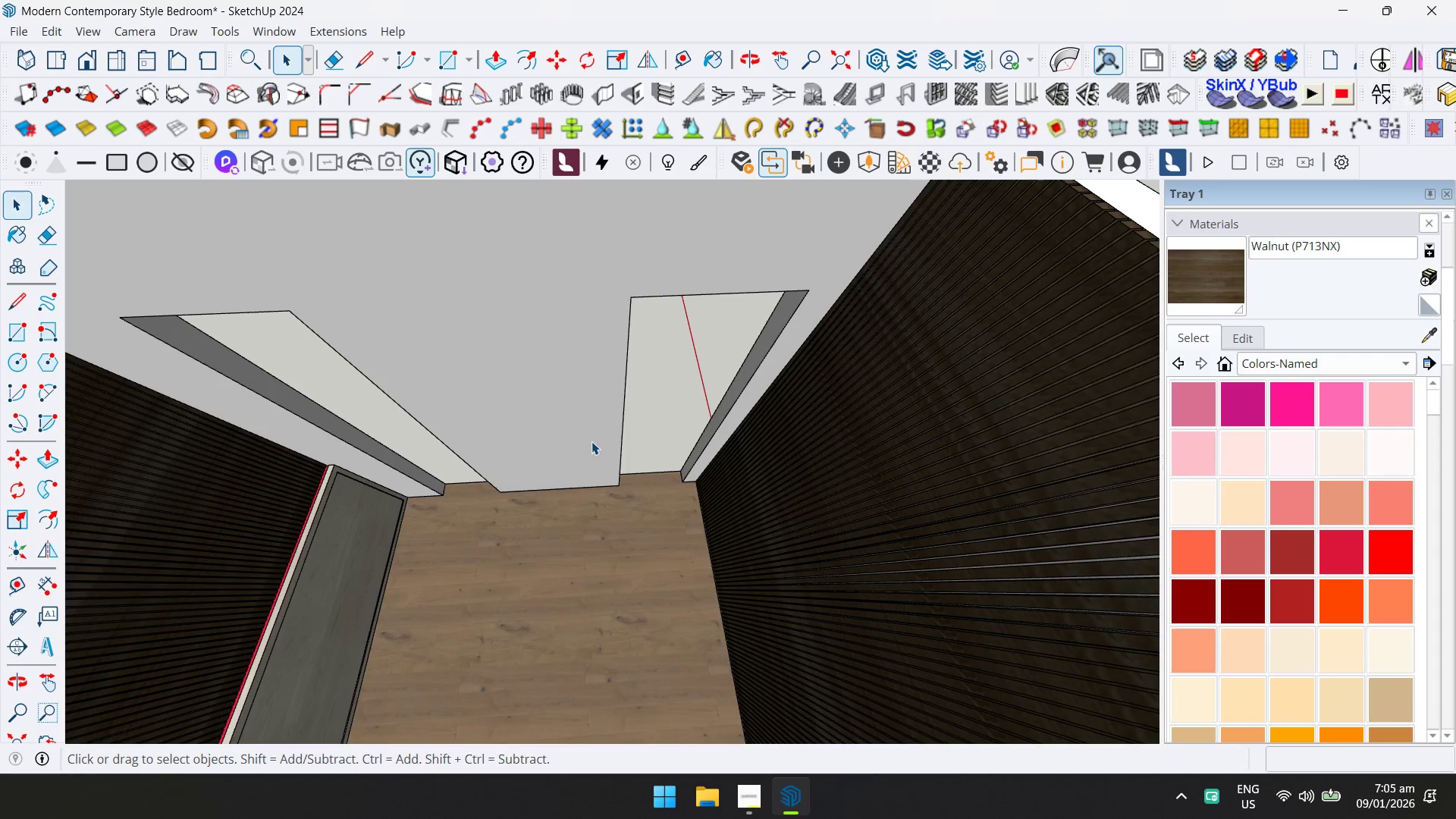 
scroll: coordinate [583, 448], scroll_direction: up, amount: 6.0
 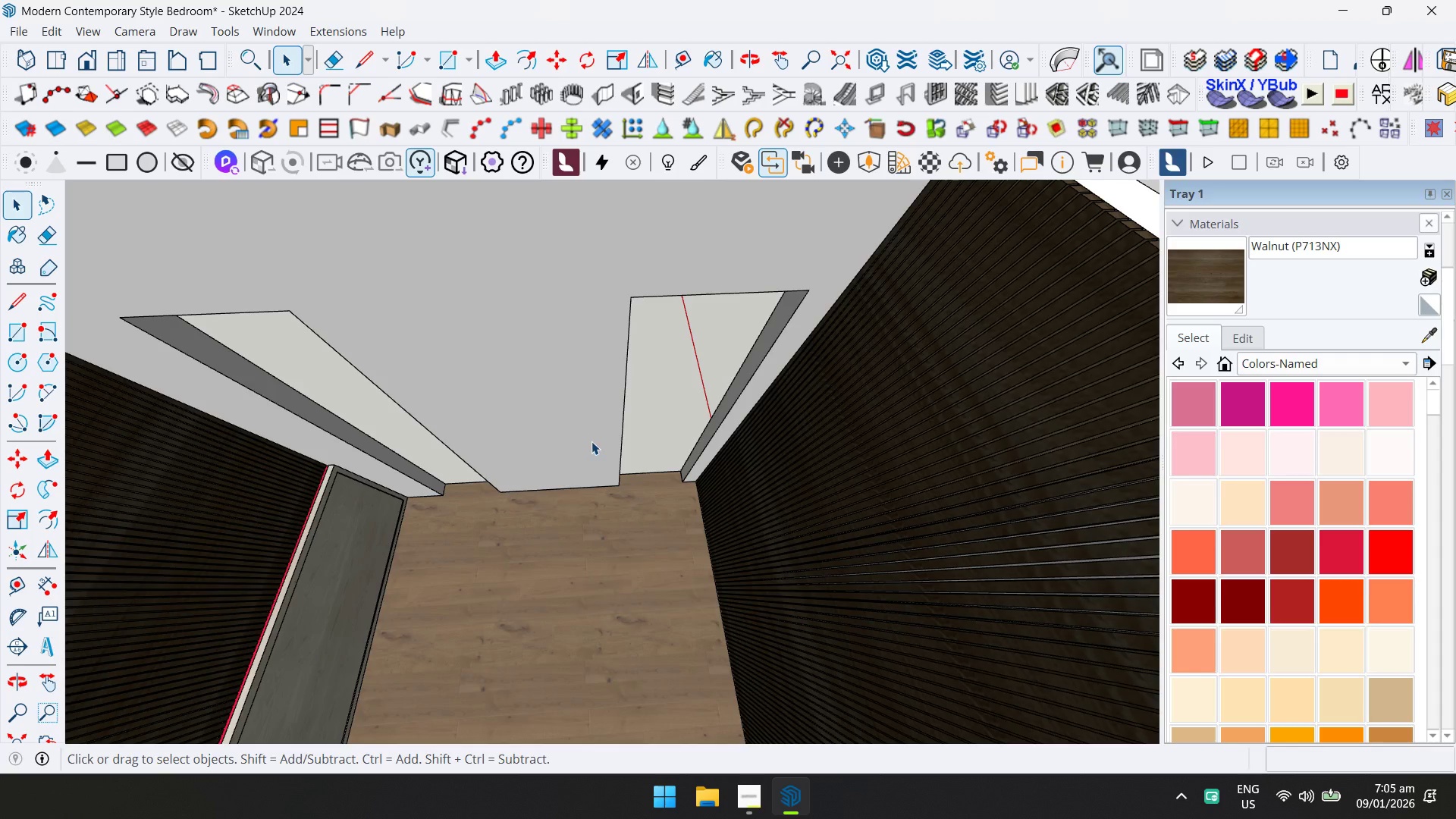 
double_click([592, 441])
 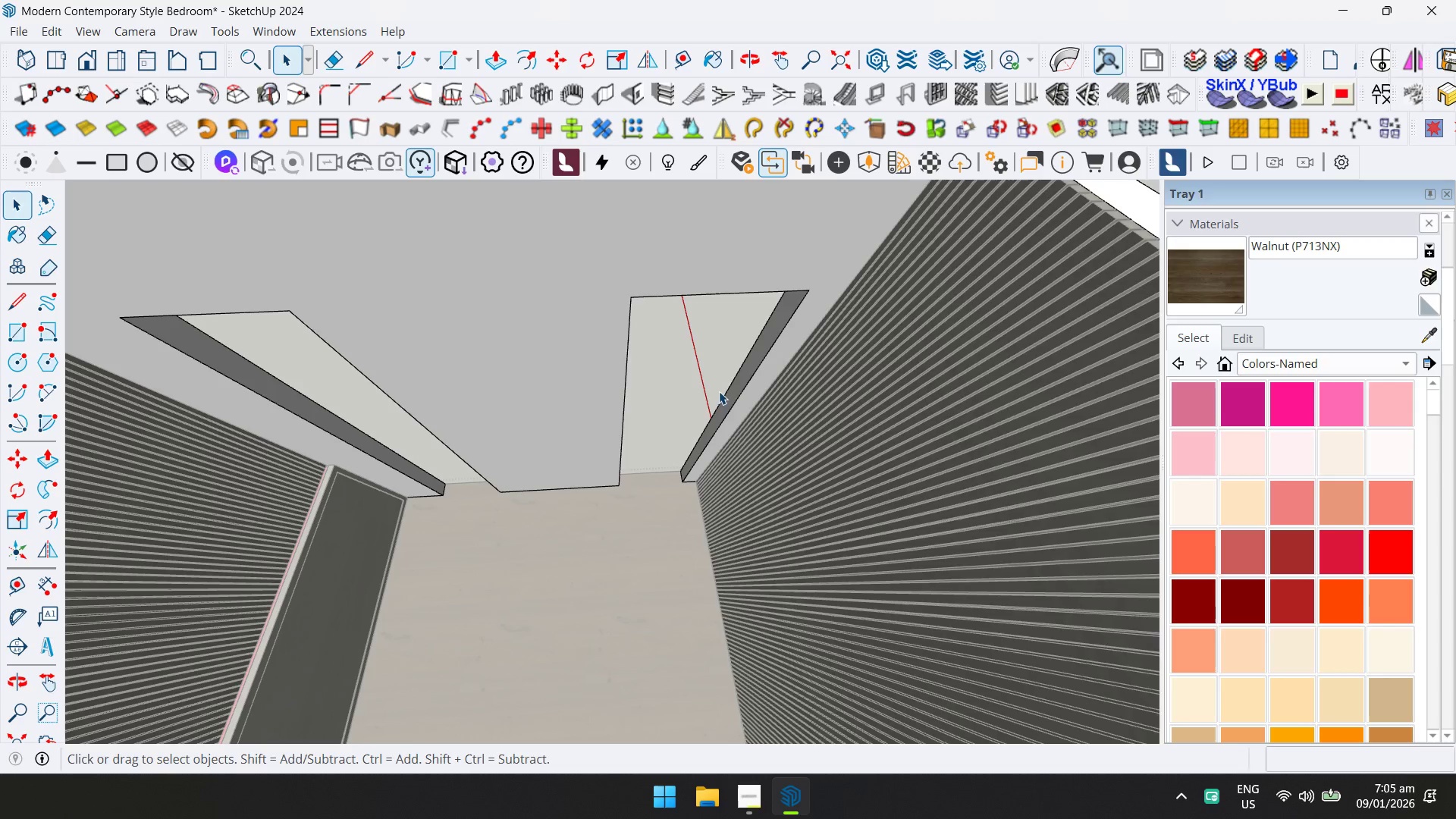 
left_click([736, 382])
 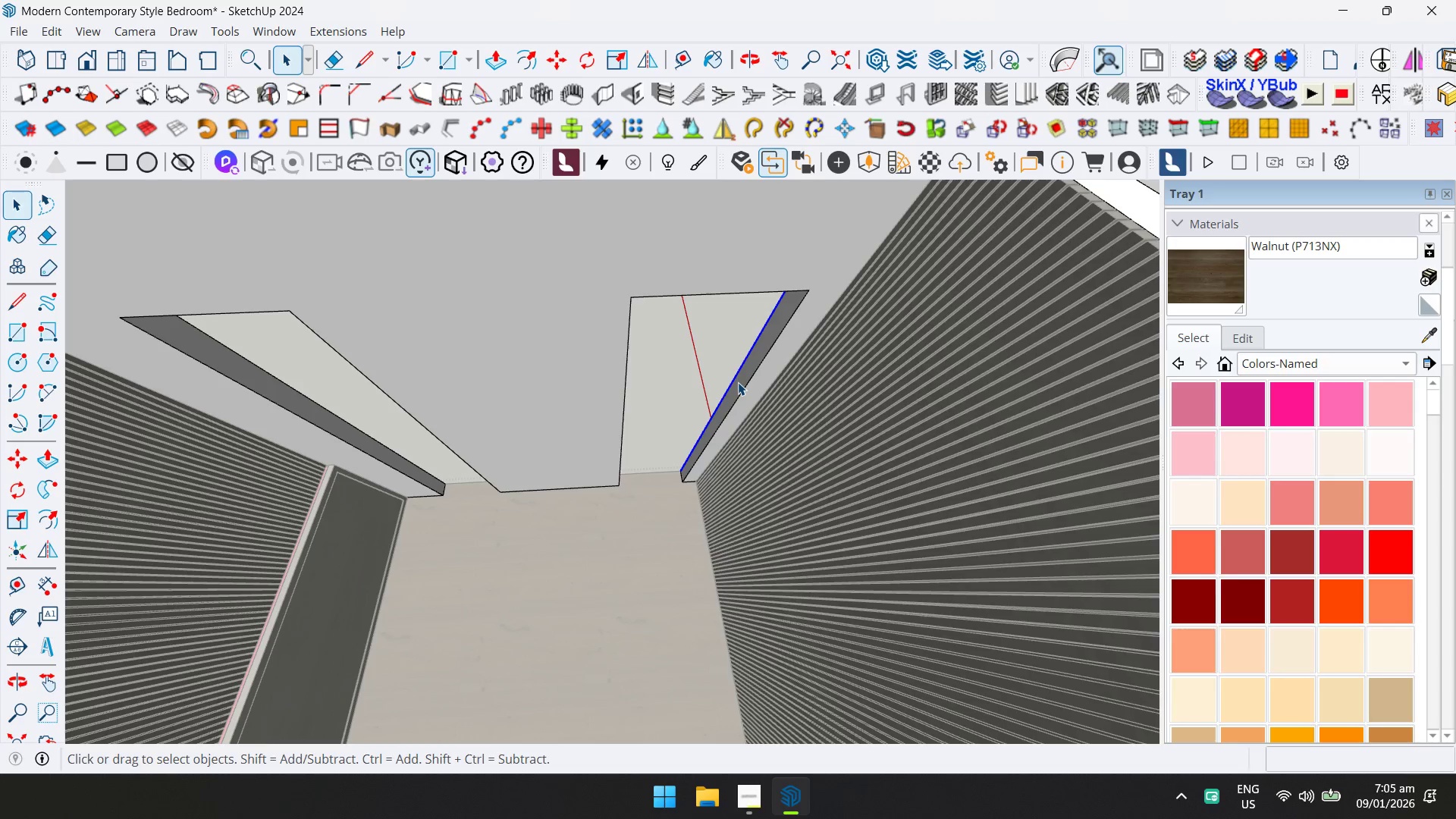 
key(P)
 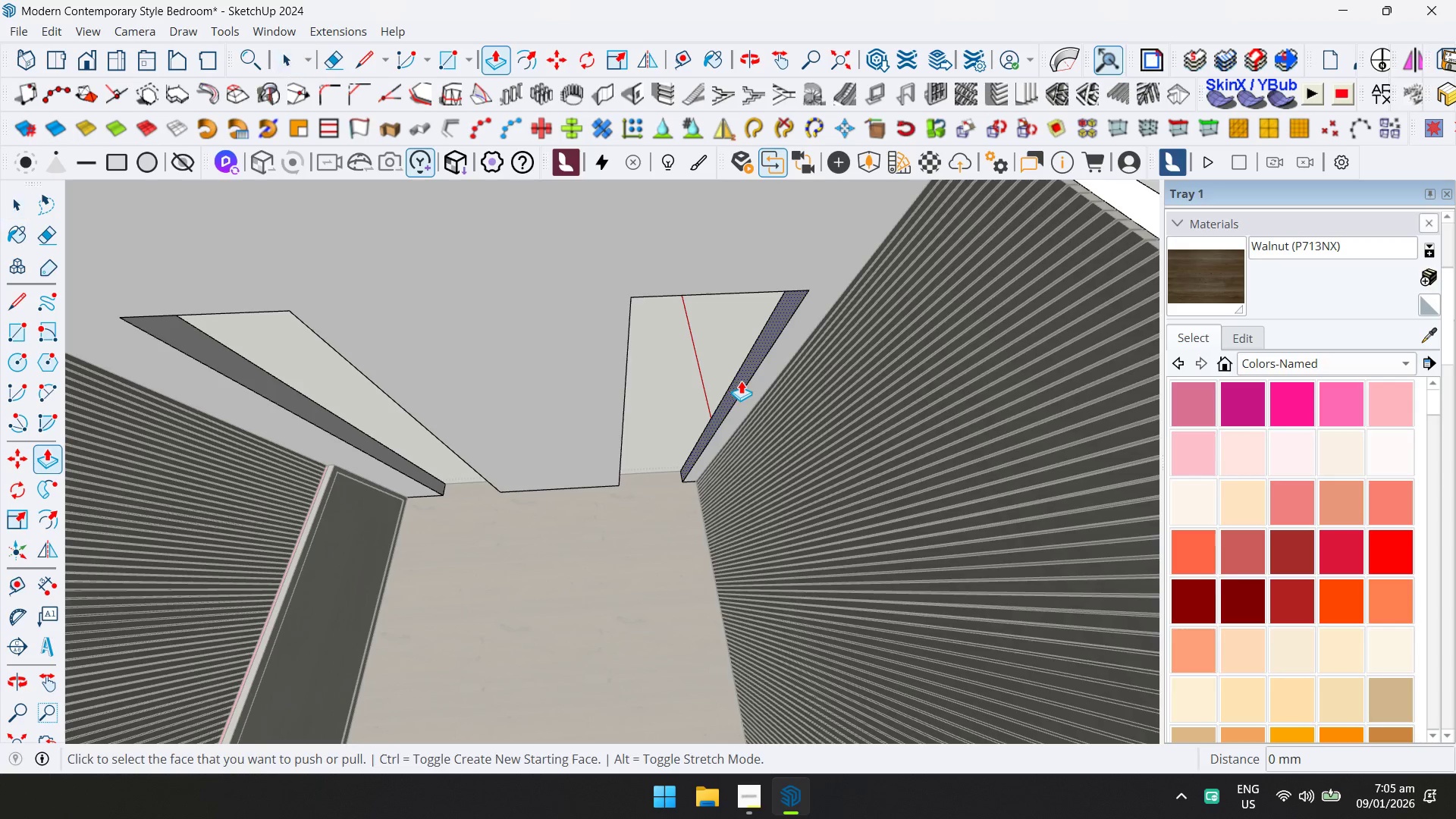 
left_click([741, 381])
 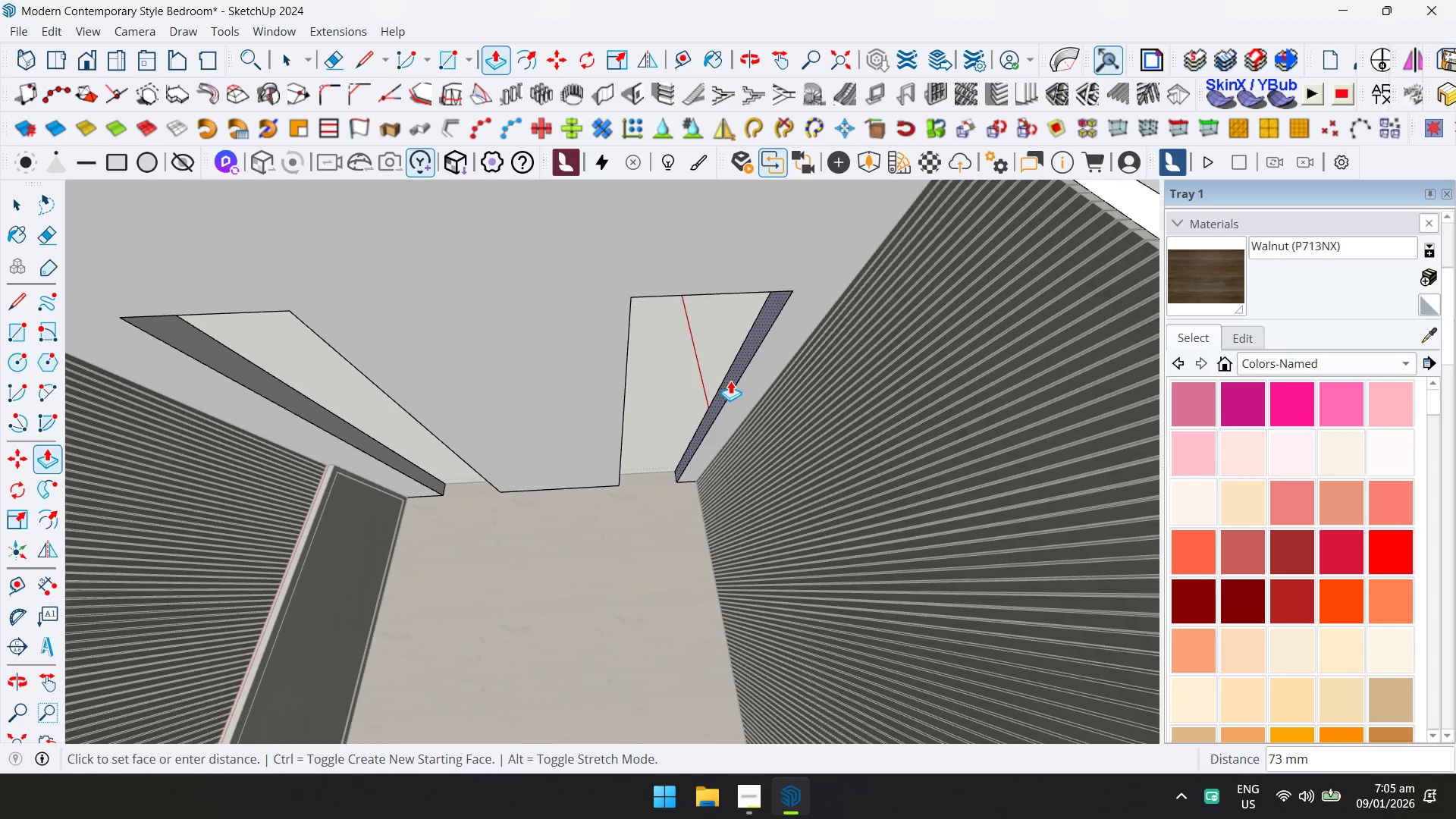 
type(300)
 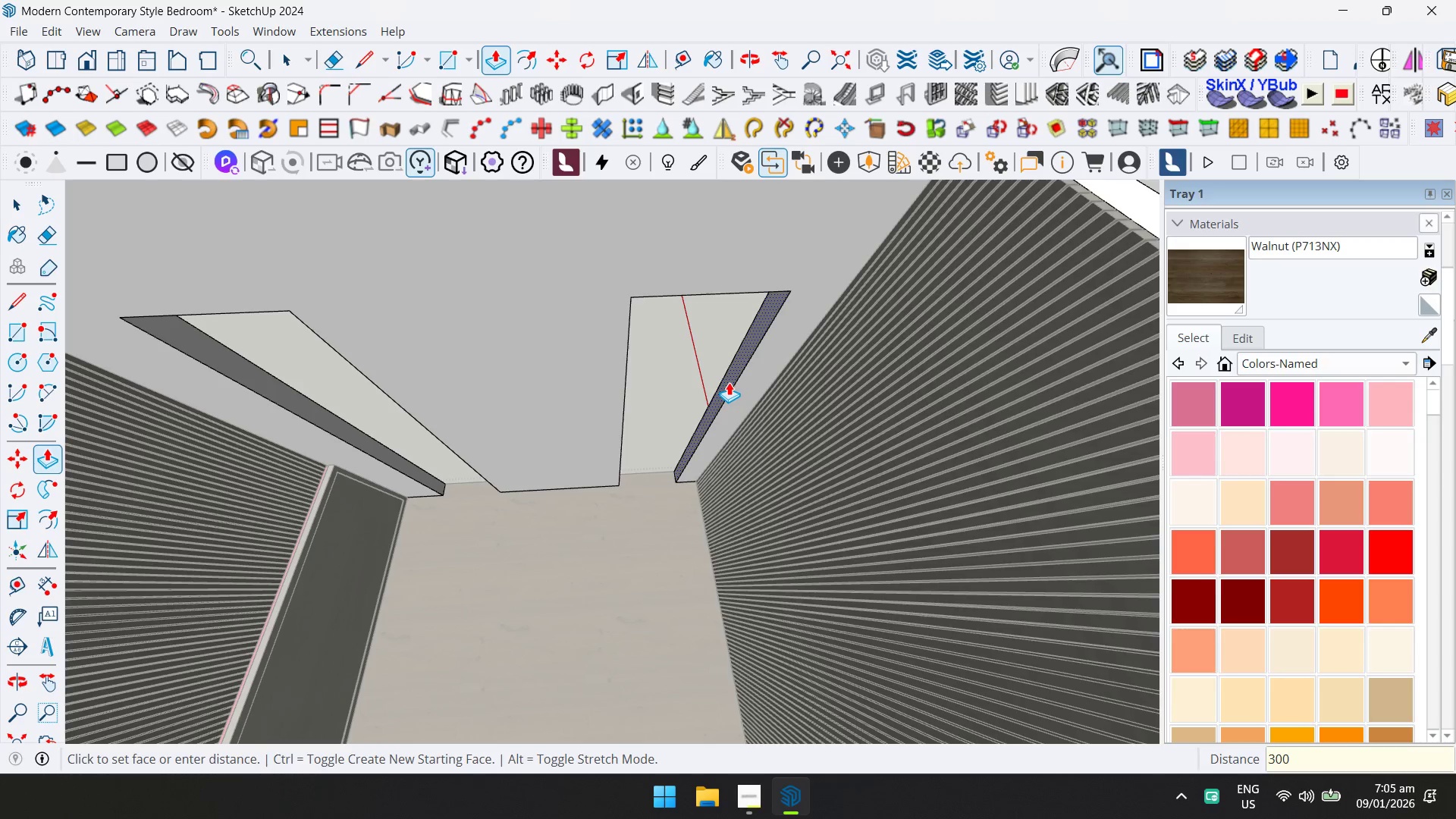 
key(Enter)
 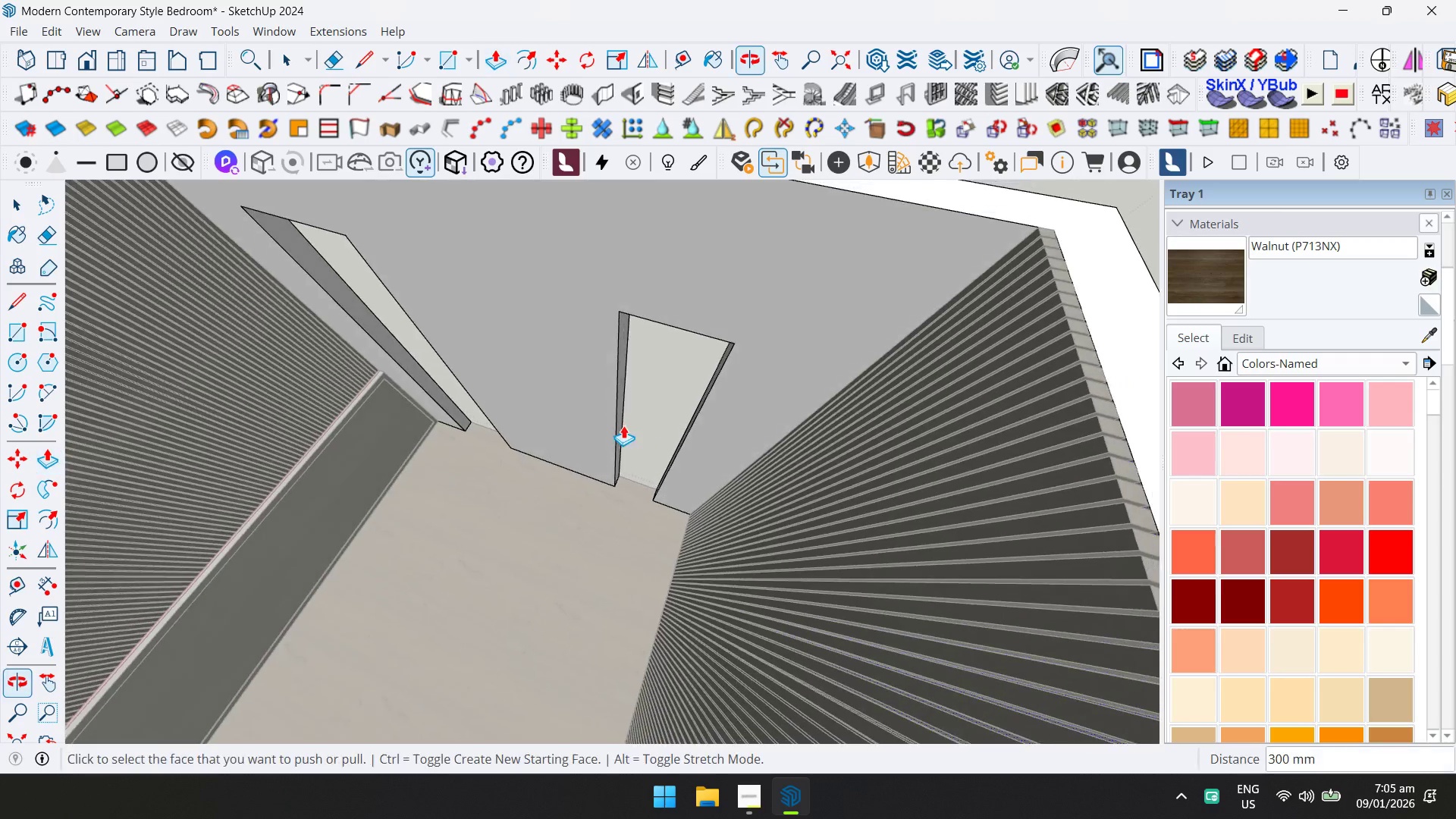 
key(Escape)
 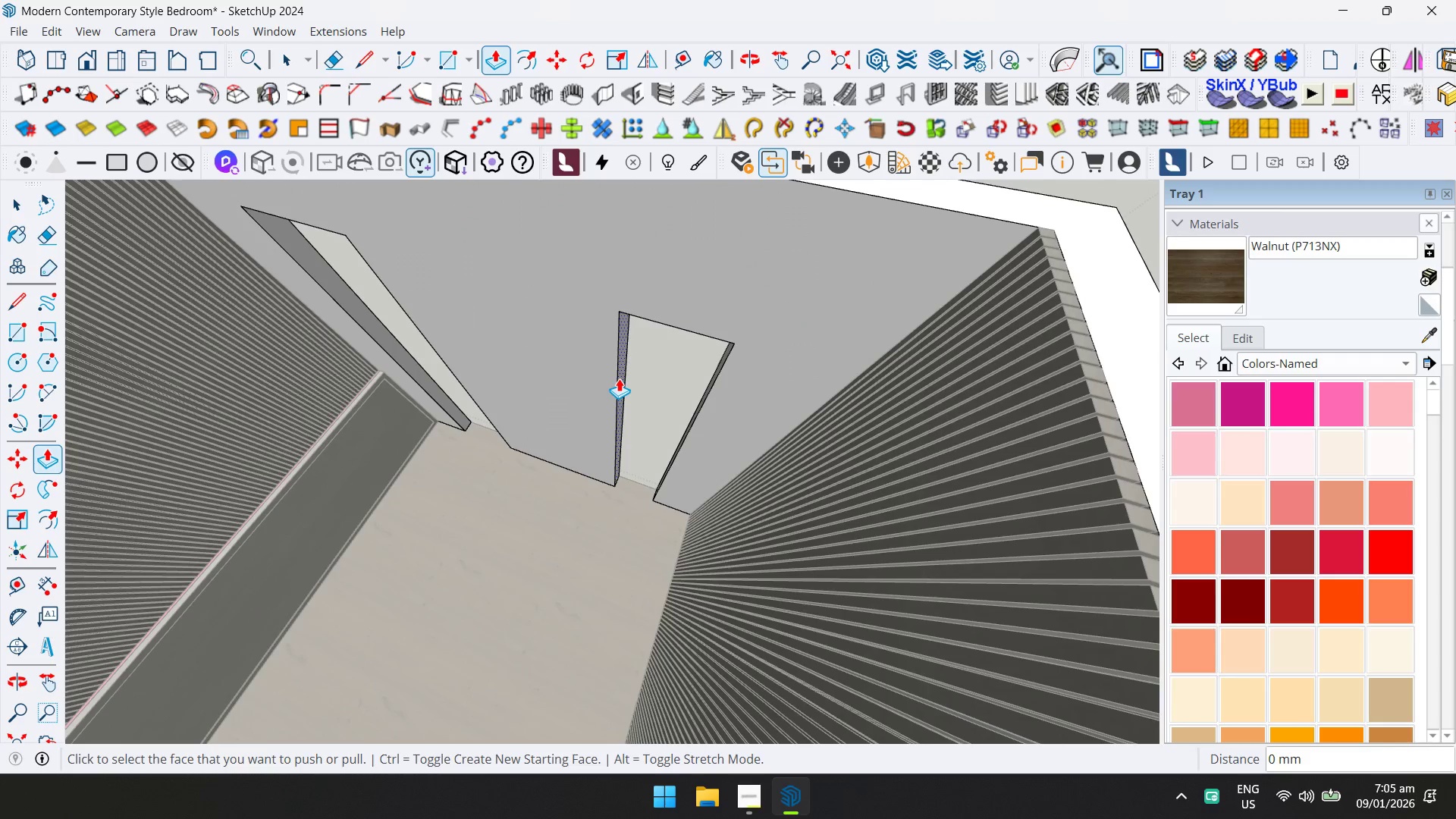 
left_click([621, 380])
 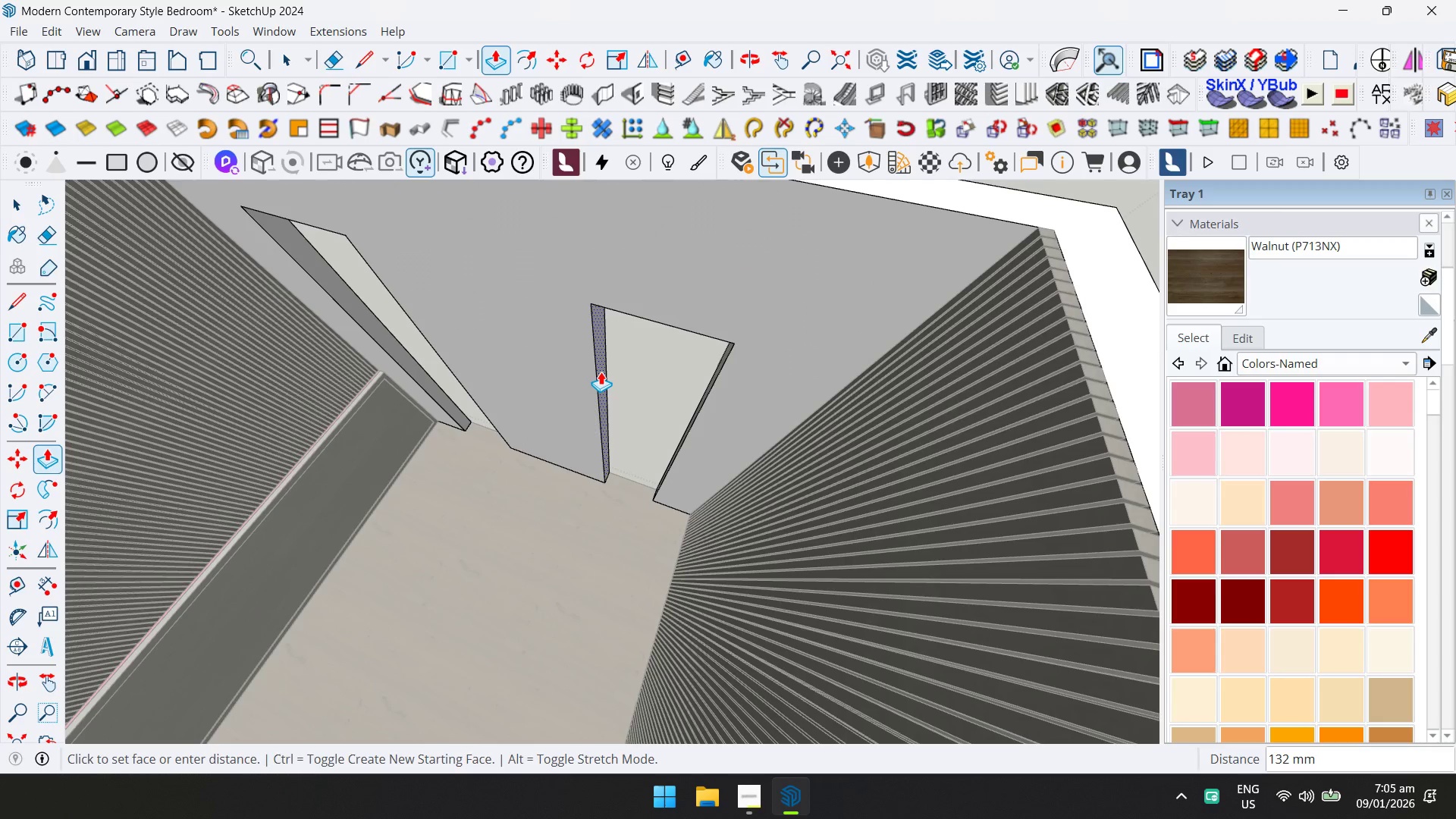 
type(300)
 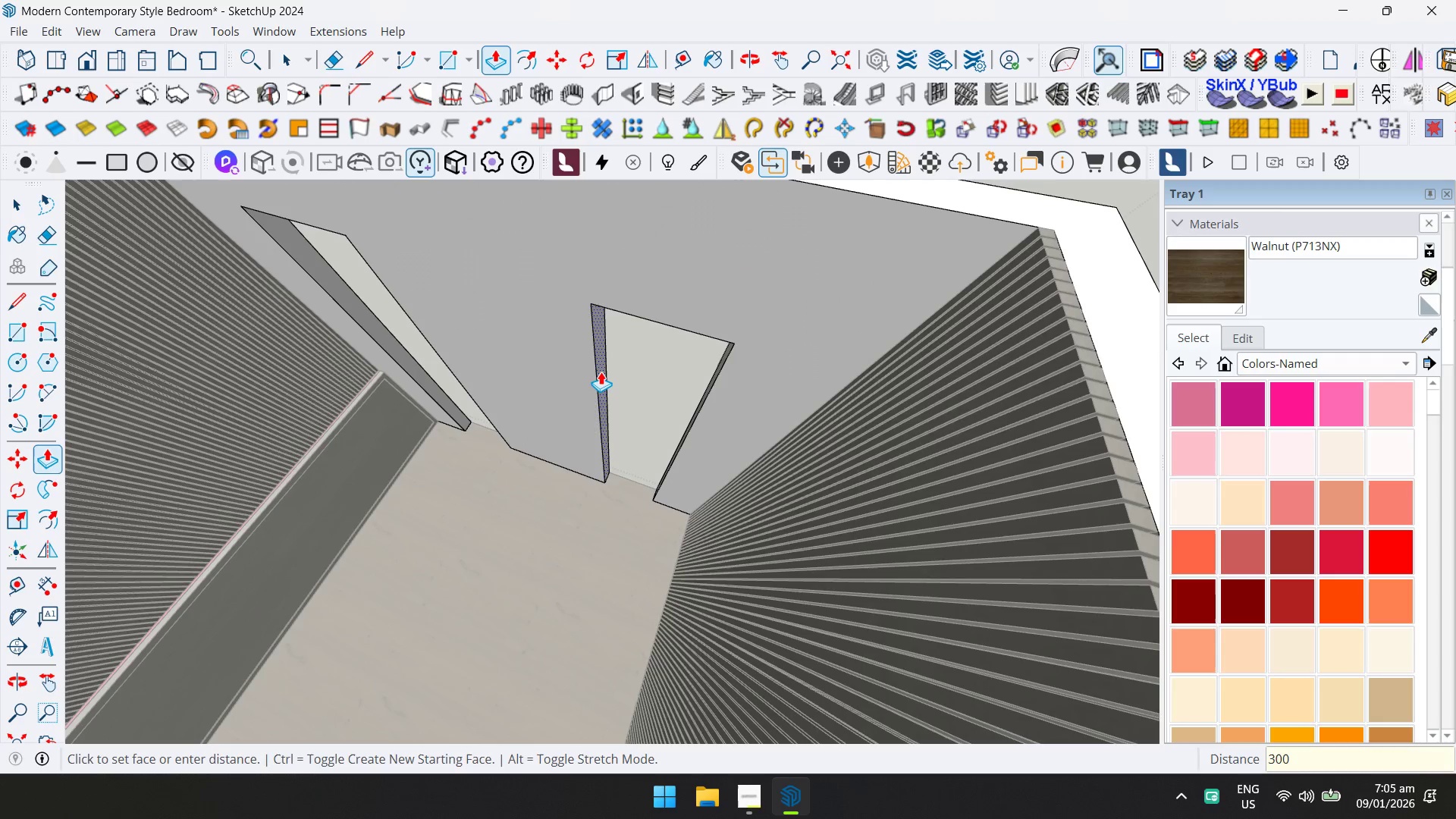 
key(Enter)
 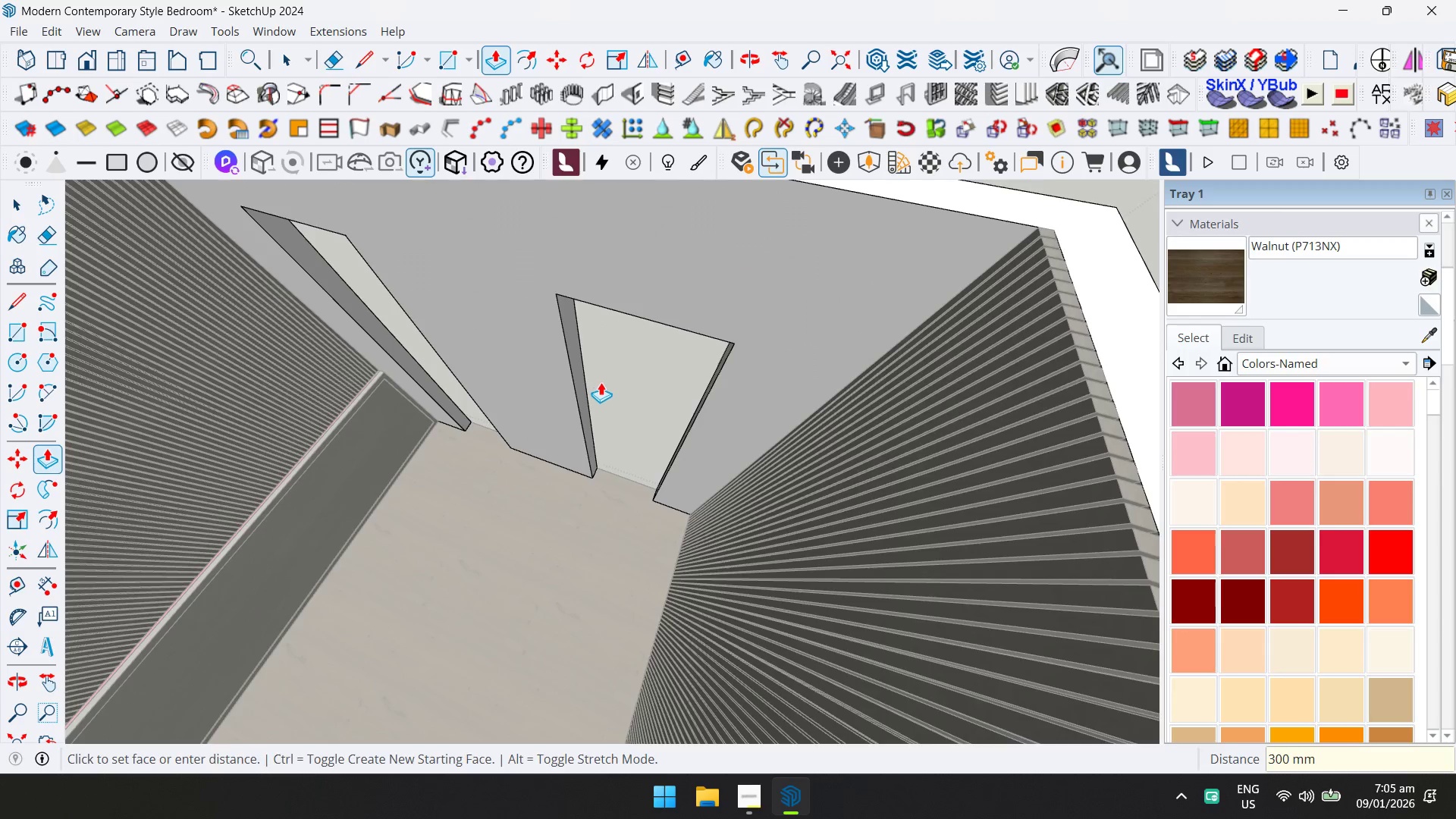 
key(Space)
 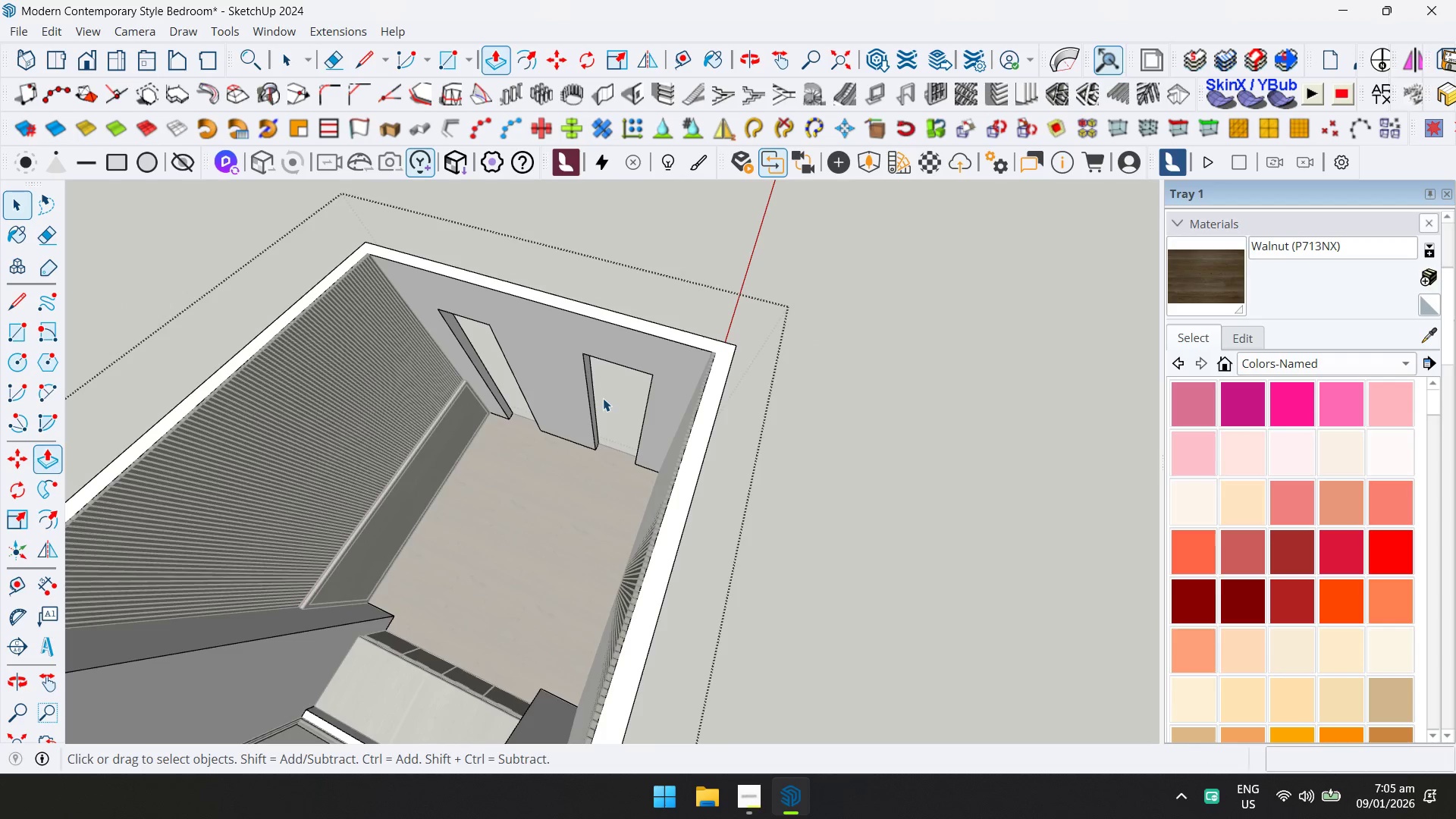 
key(Escape)
 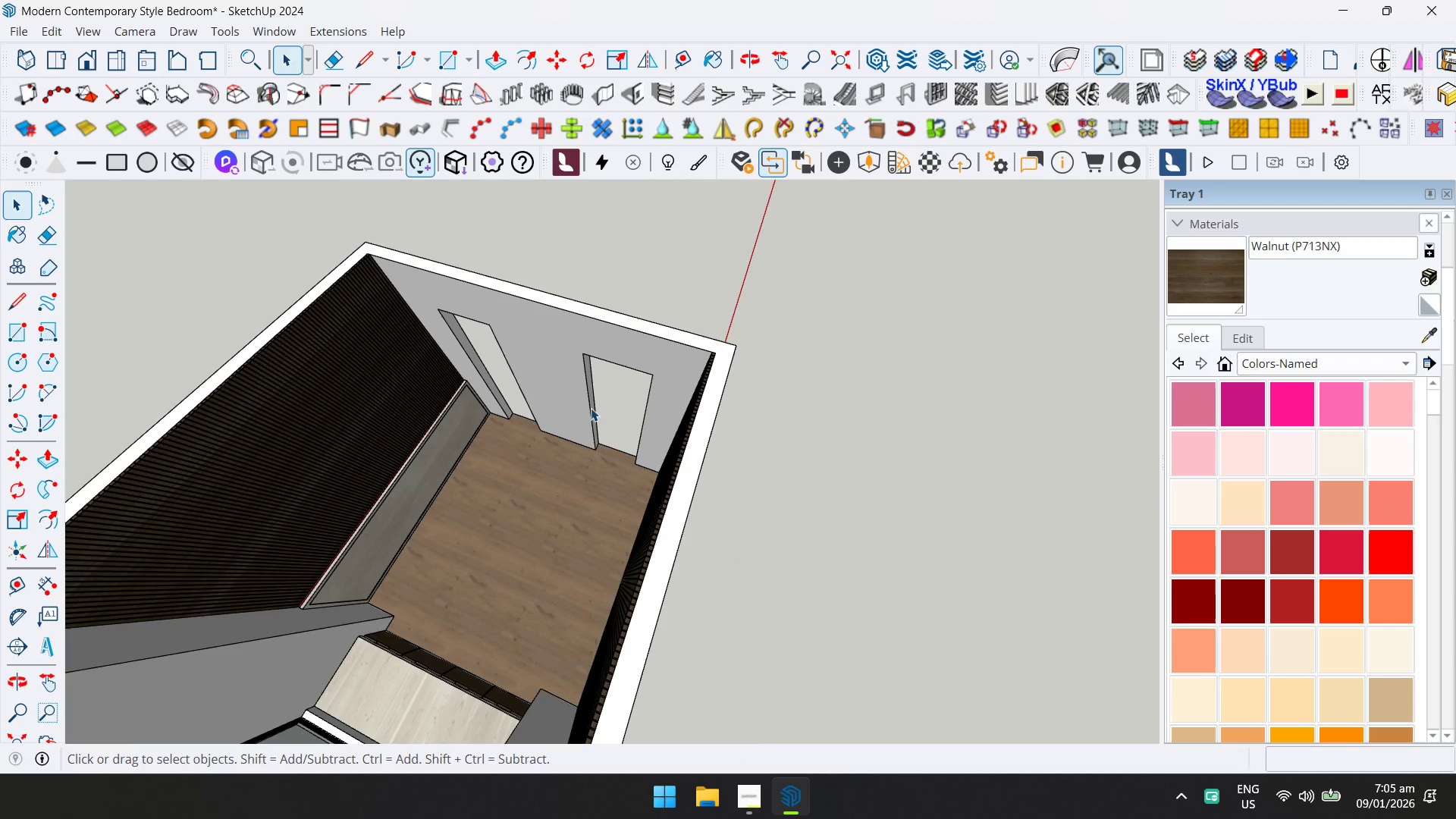 
scroll: coordinate [603, 397], scroll_direction: down, amount: 7.0
 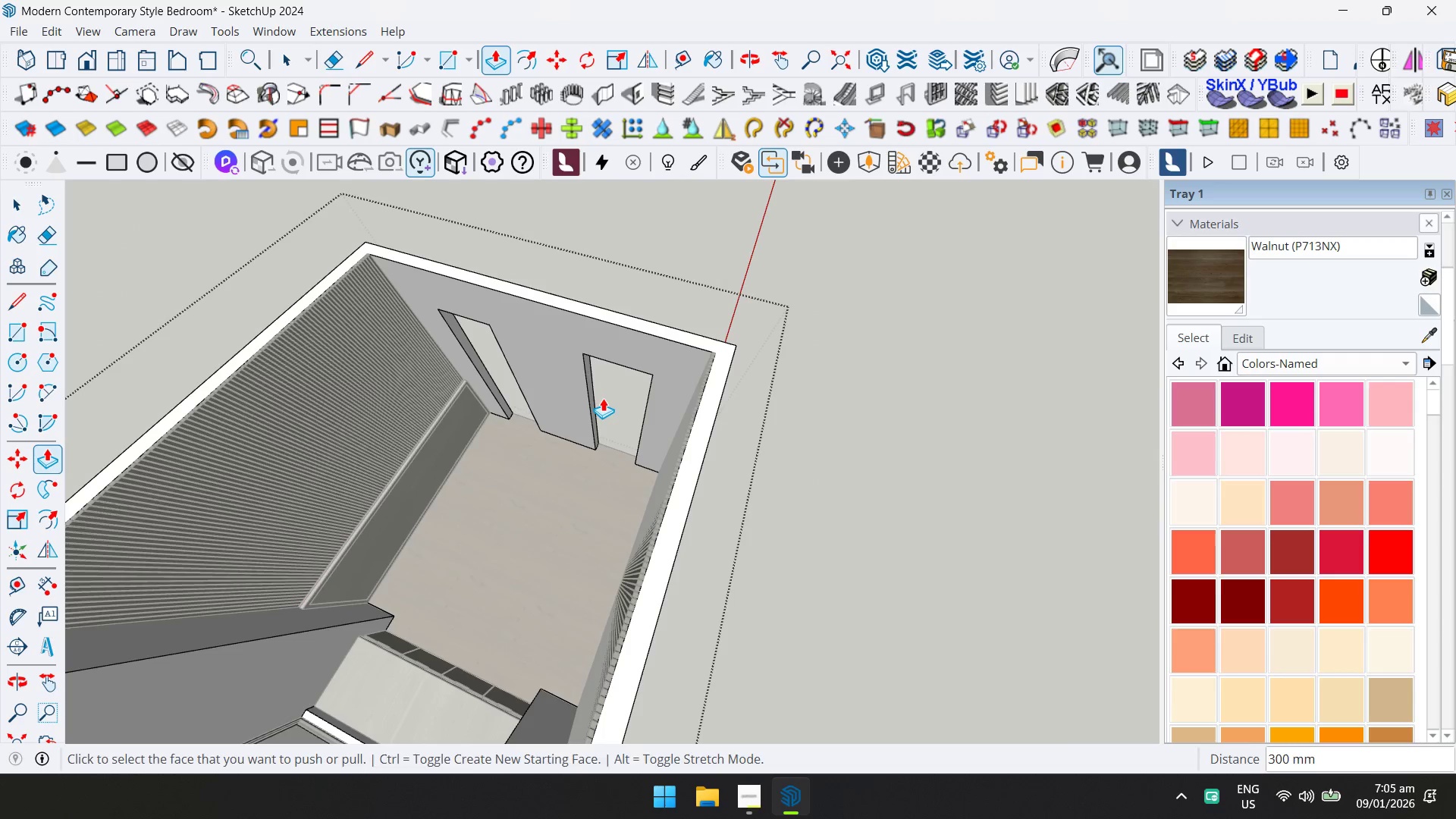 
key(Shift+ShiftLeft)
 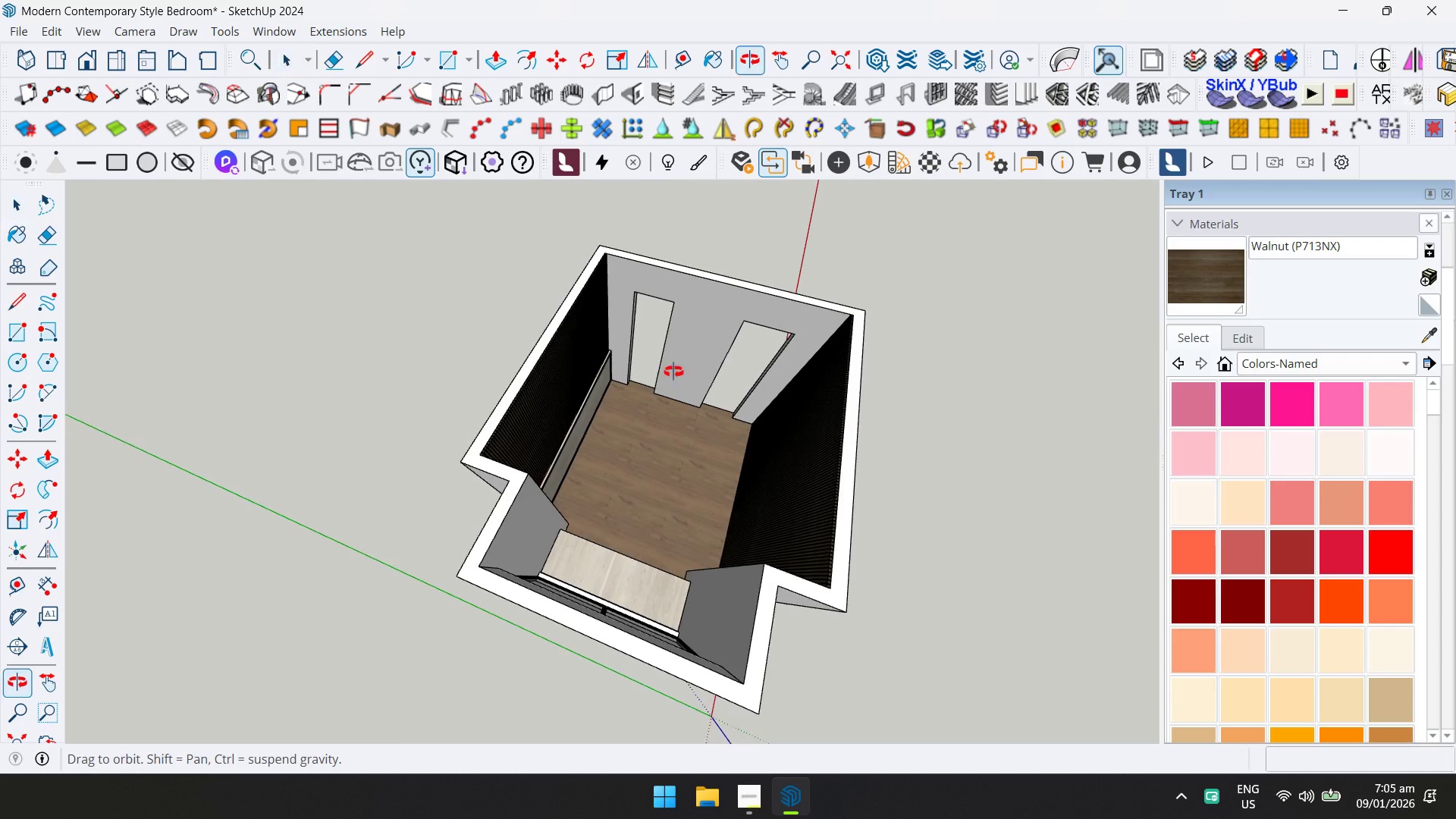 
key(Control+ControlLeft)
 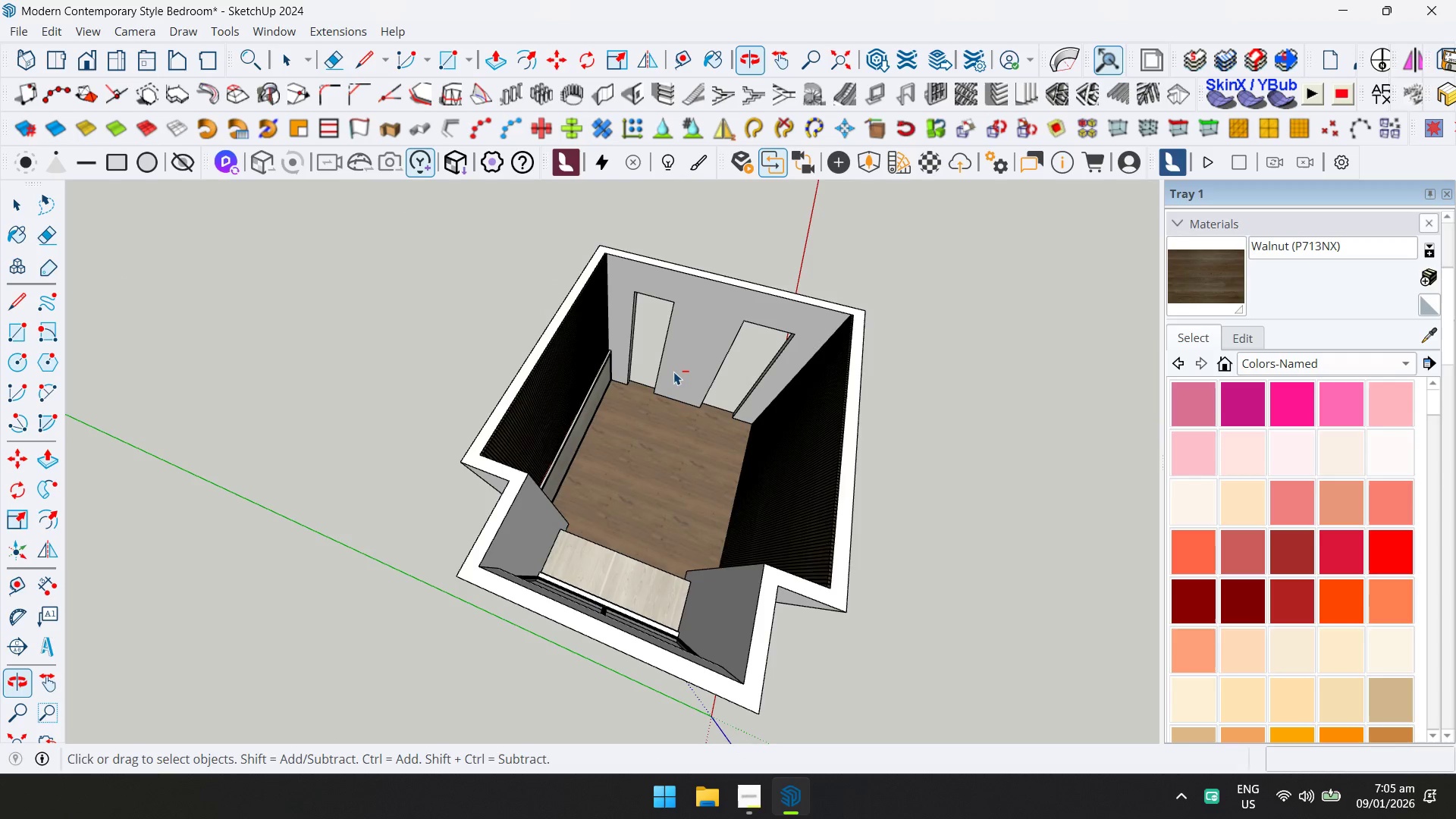 
key(Control+S)
 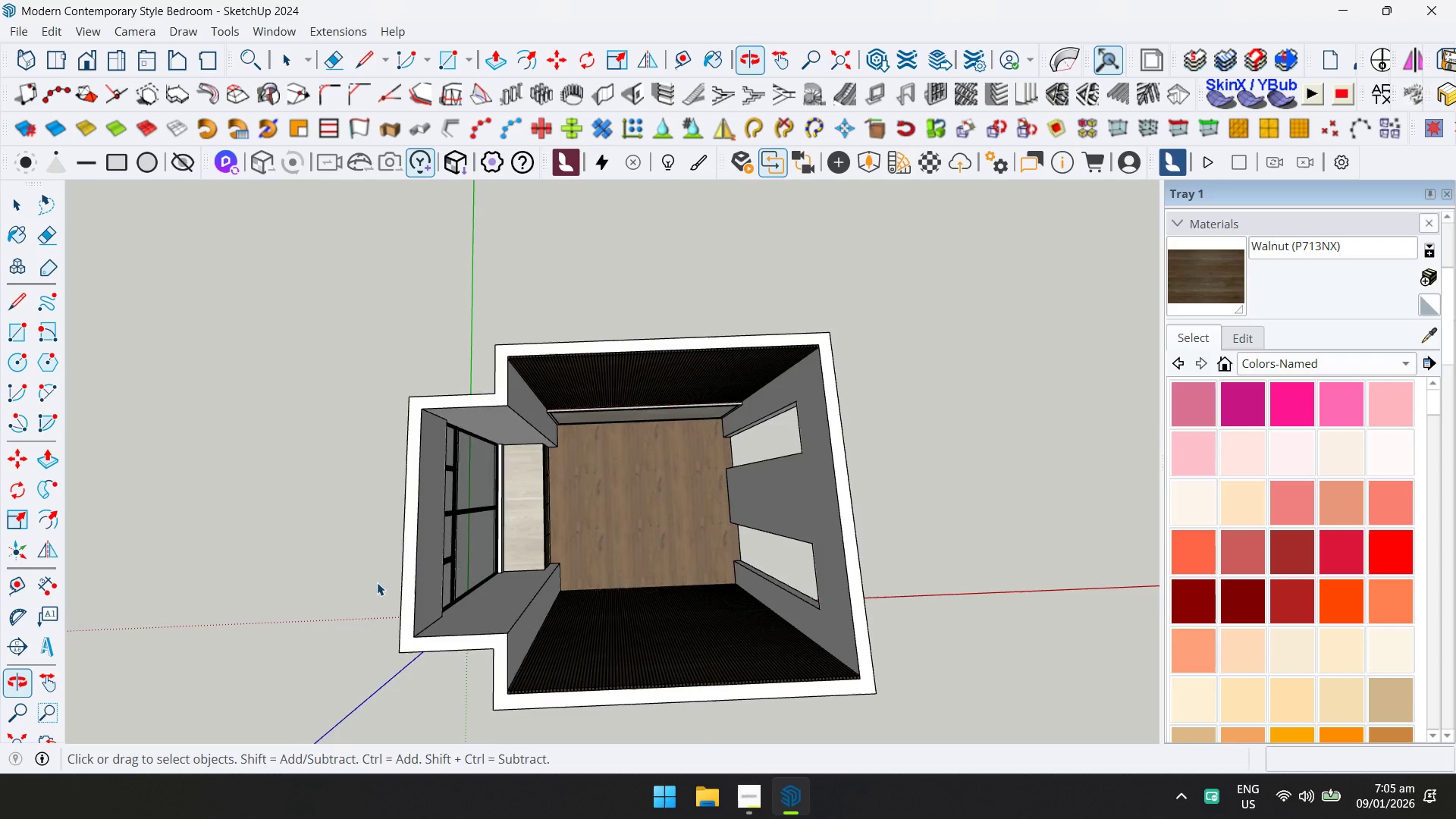 
scroll: coordinate [544, 410], scroll_direction: down, amount: 3.0
 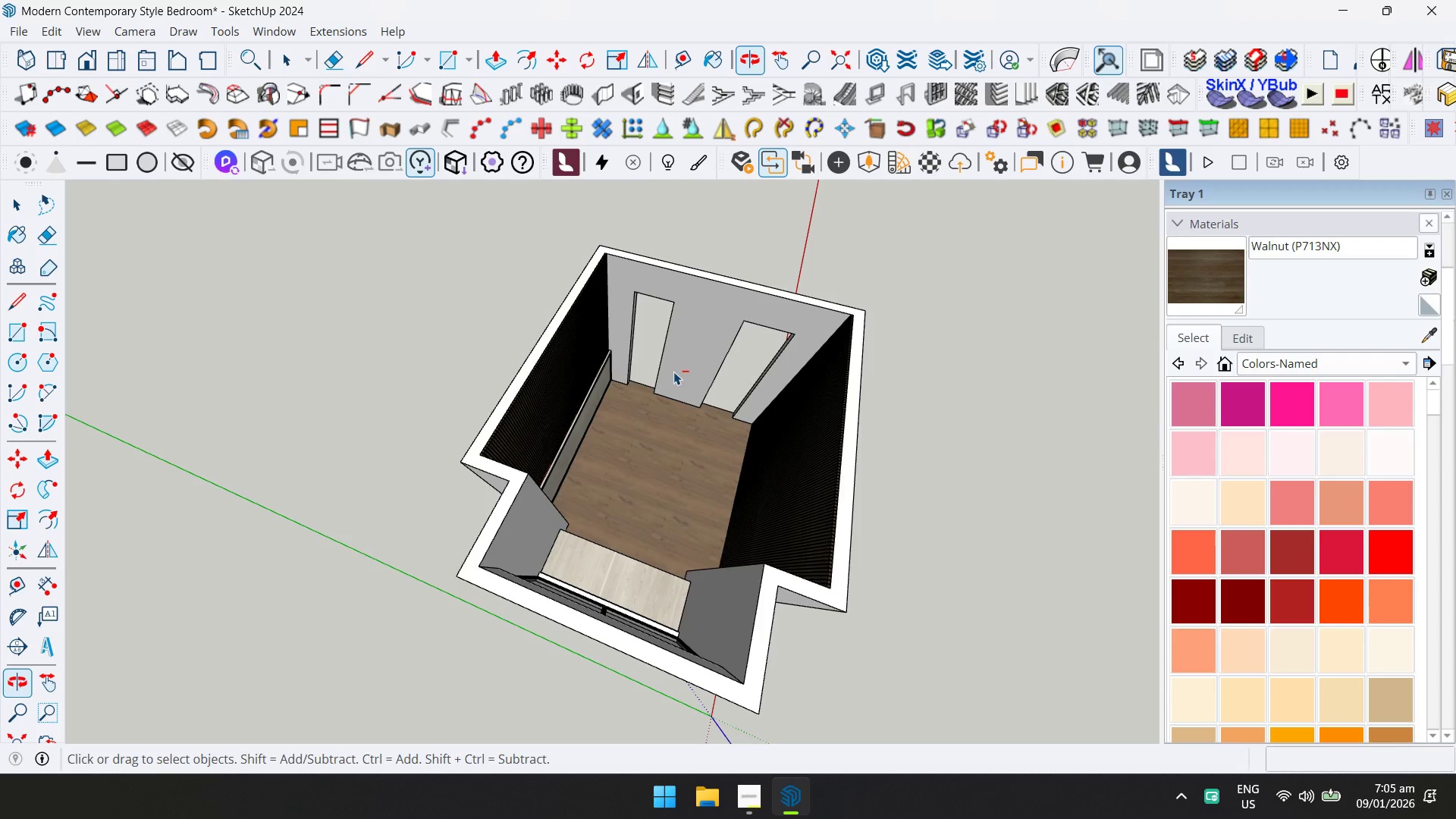 
scroll: coordinate [717, 557], scroll_direction: up, amount: 5.0
 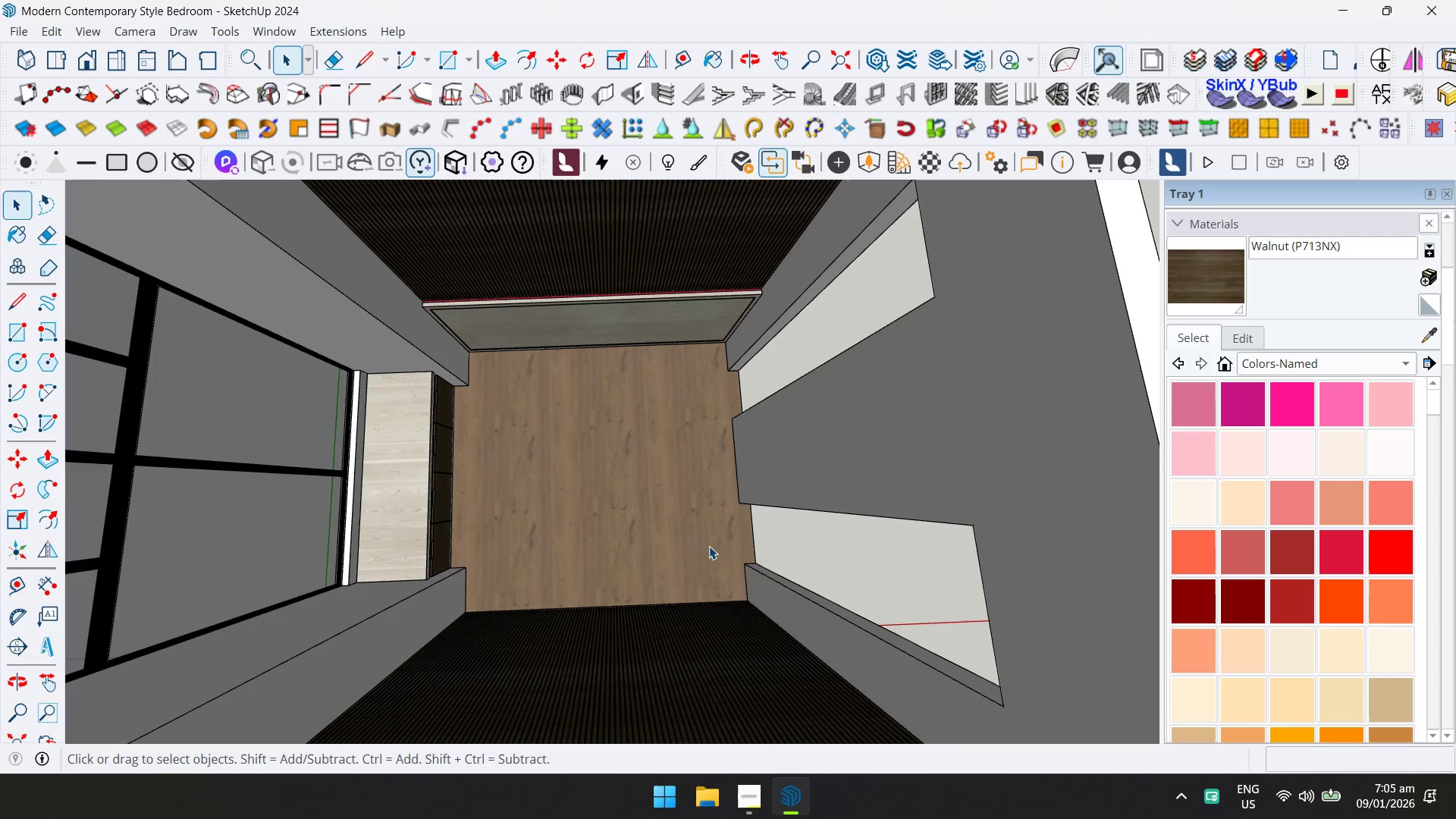 
key(Shift+ShiftLeft)
 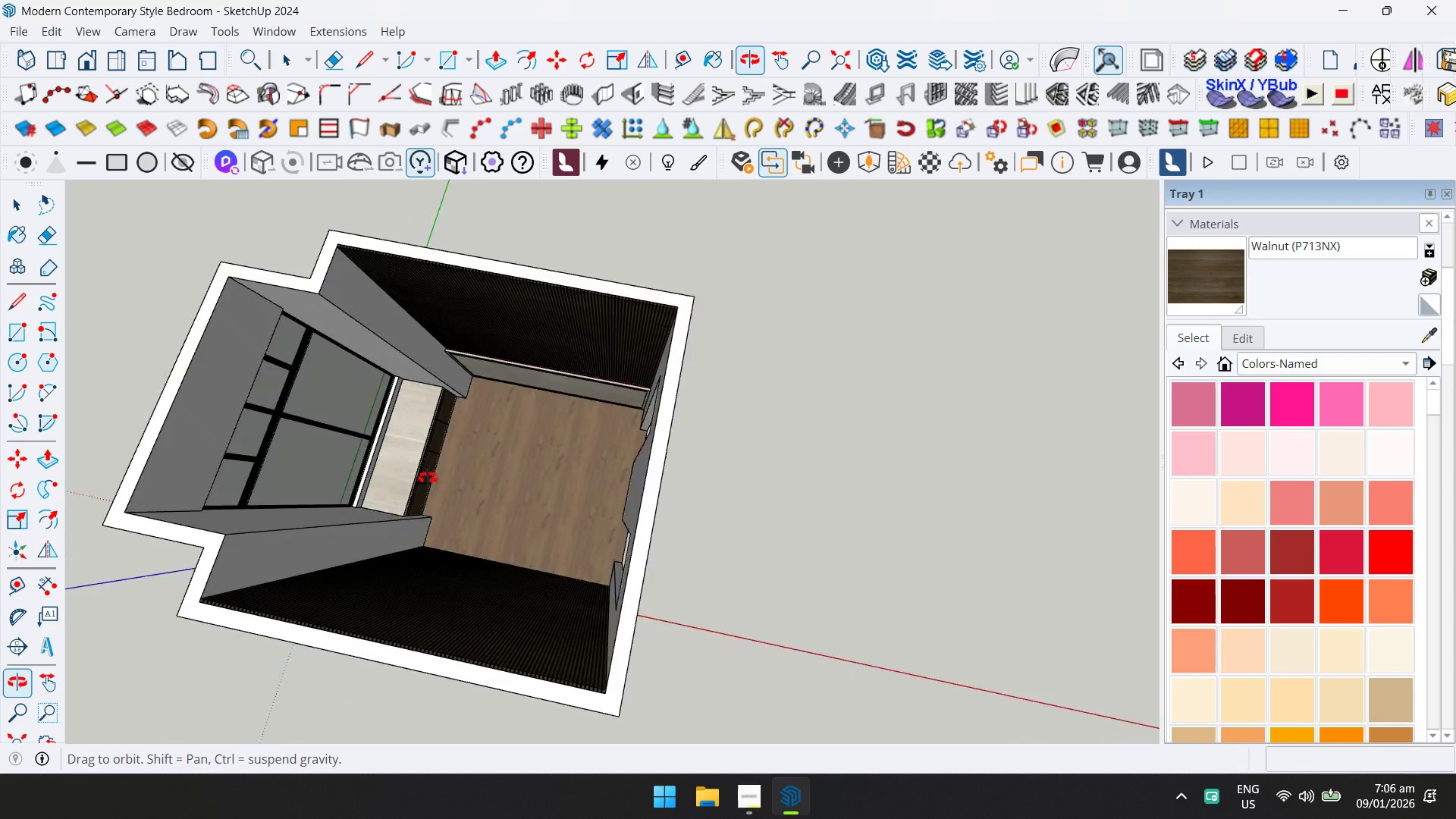 
scroll: coordinate [631, 478], scroll_direction: down, amount: 4.0
 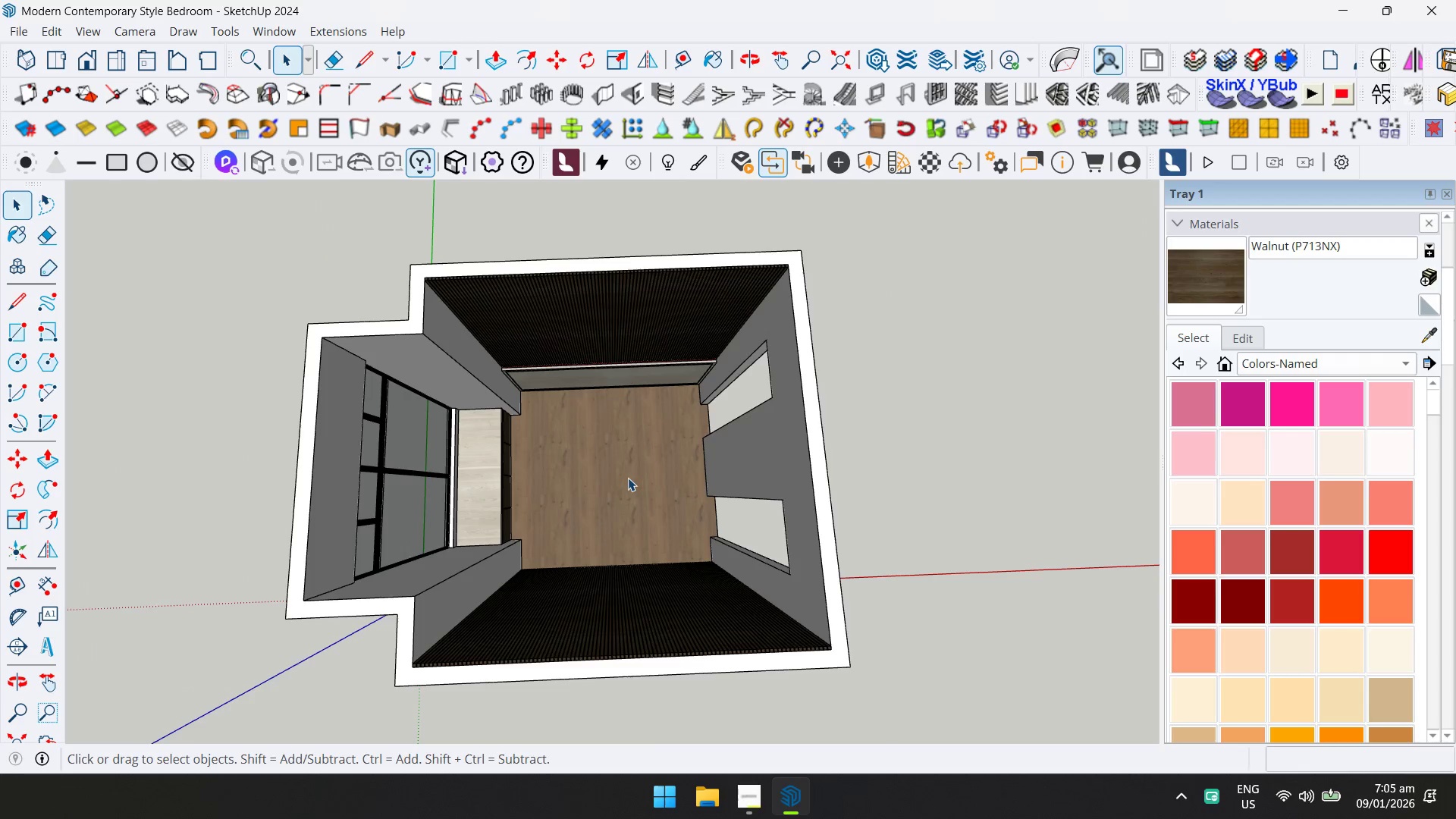 
key(Control+ControlLeft)
 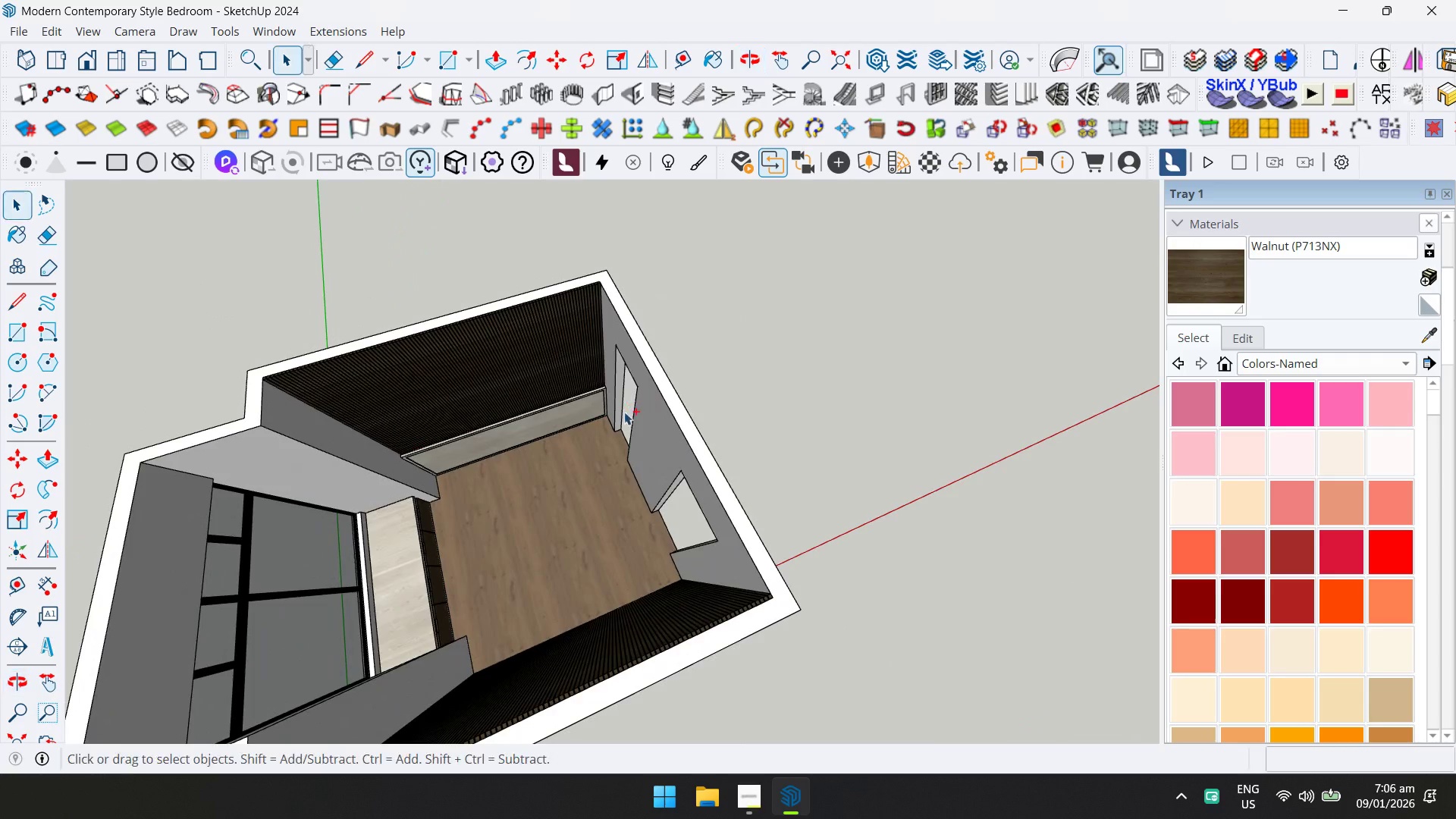 
key(Control+S)
 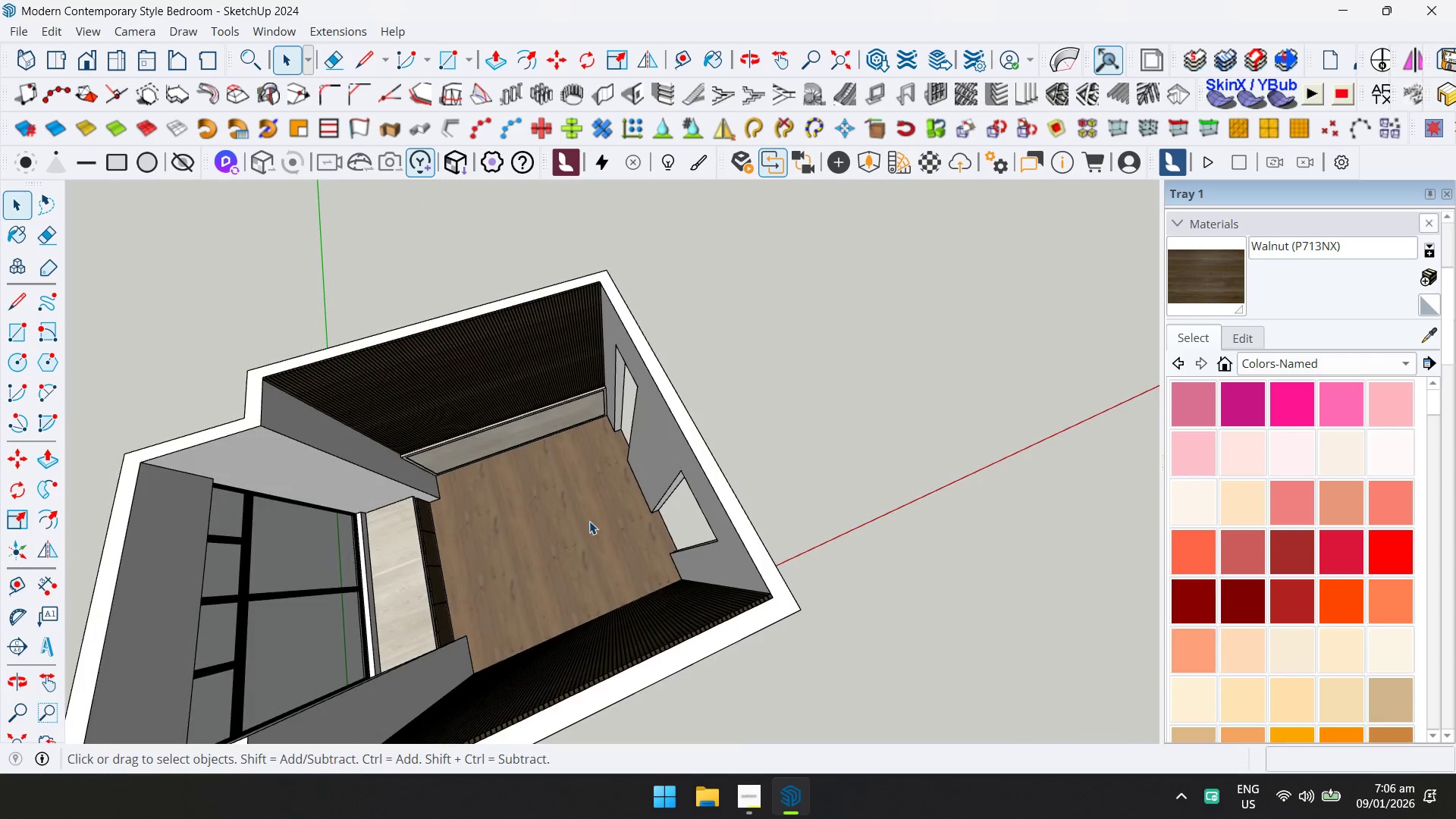 
hold_key(key=ShiftLeft, duration=0.38)
 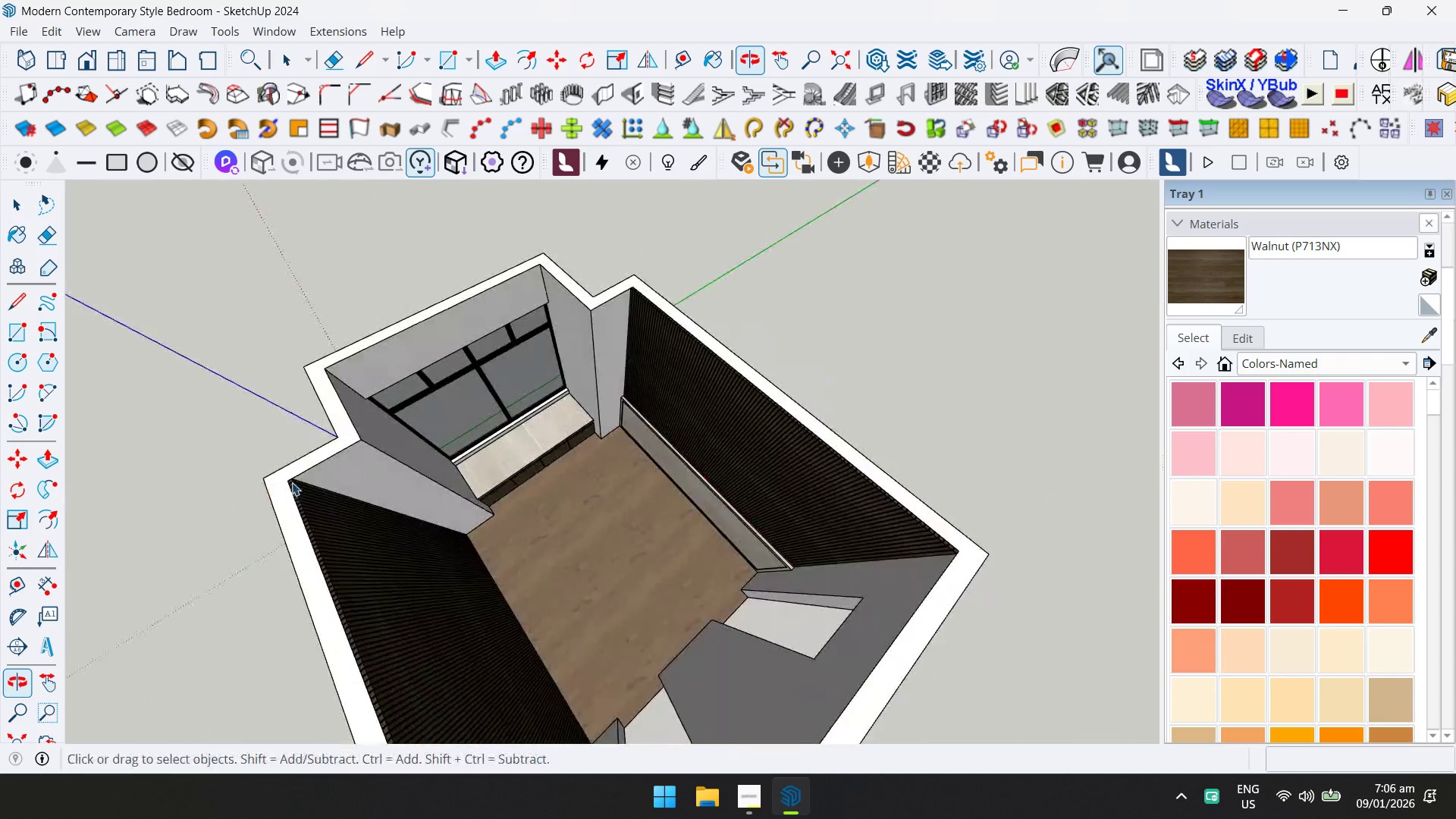 
hold_key(key=ShiftLeft, duration=0.33)
scroll: coordinate [532, 413], scroll_direction: down, amount: 1.0
 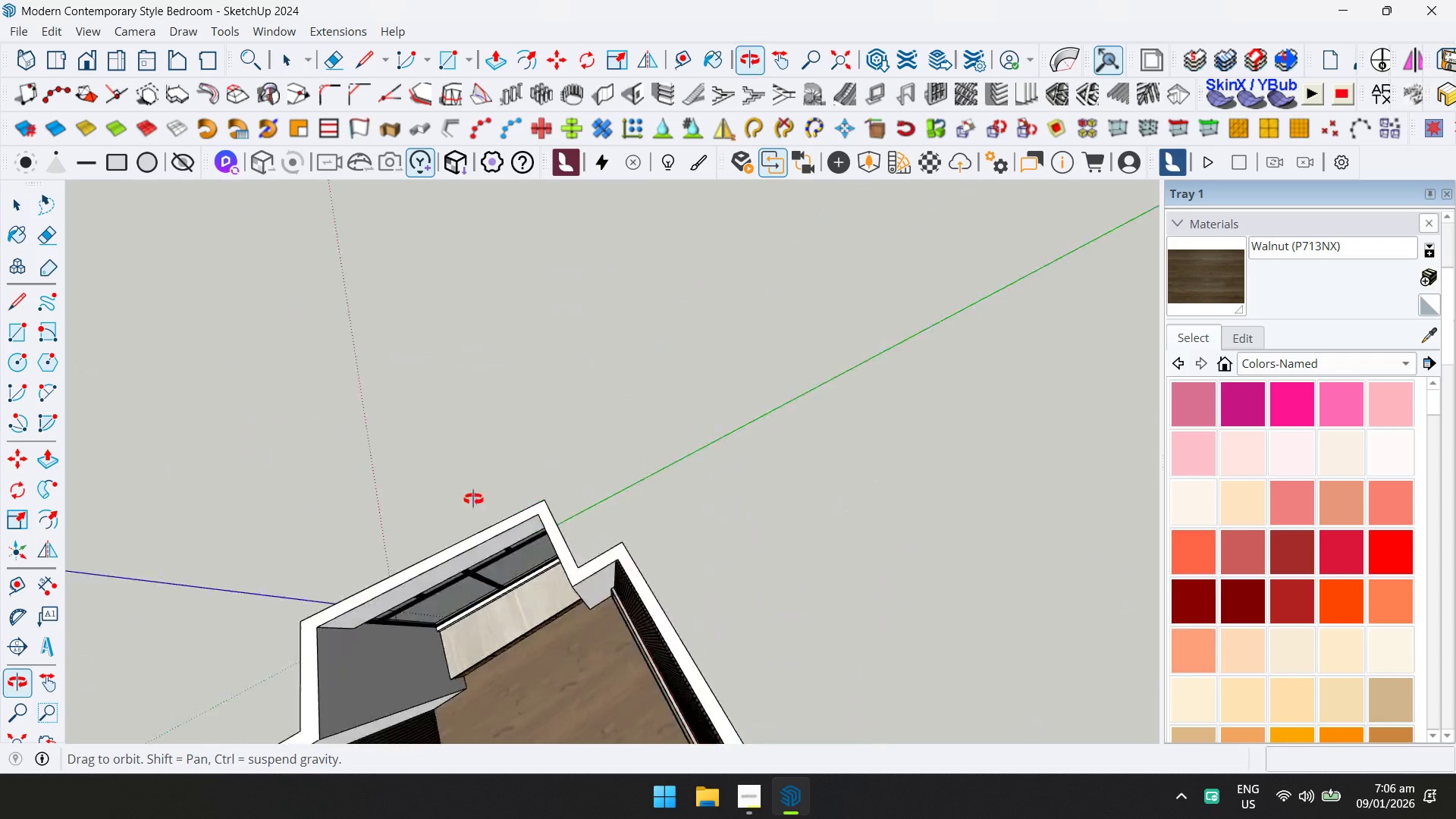 
key(Control+ControlLeft)
 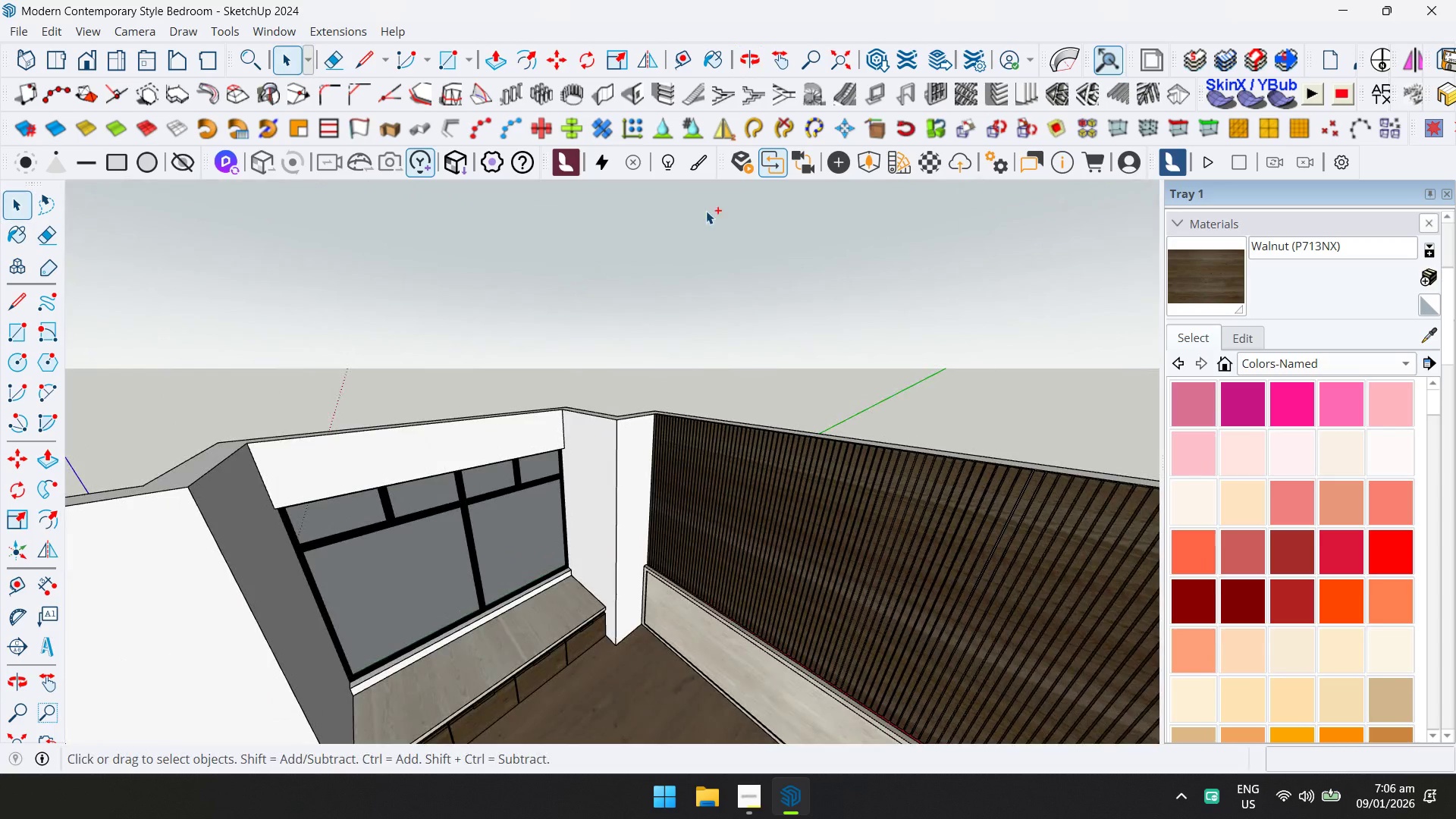 
key(Control+S)
 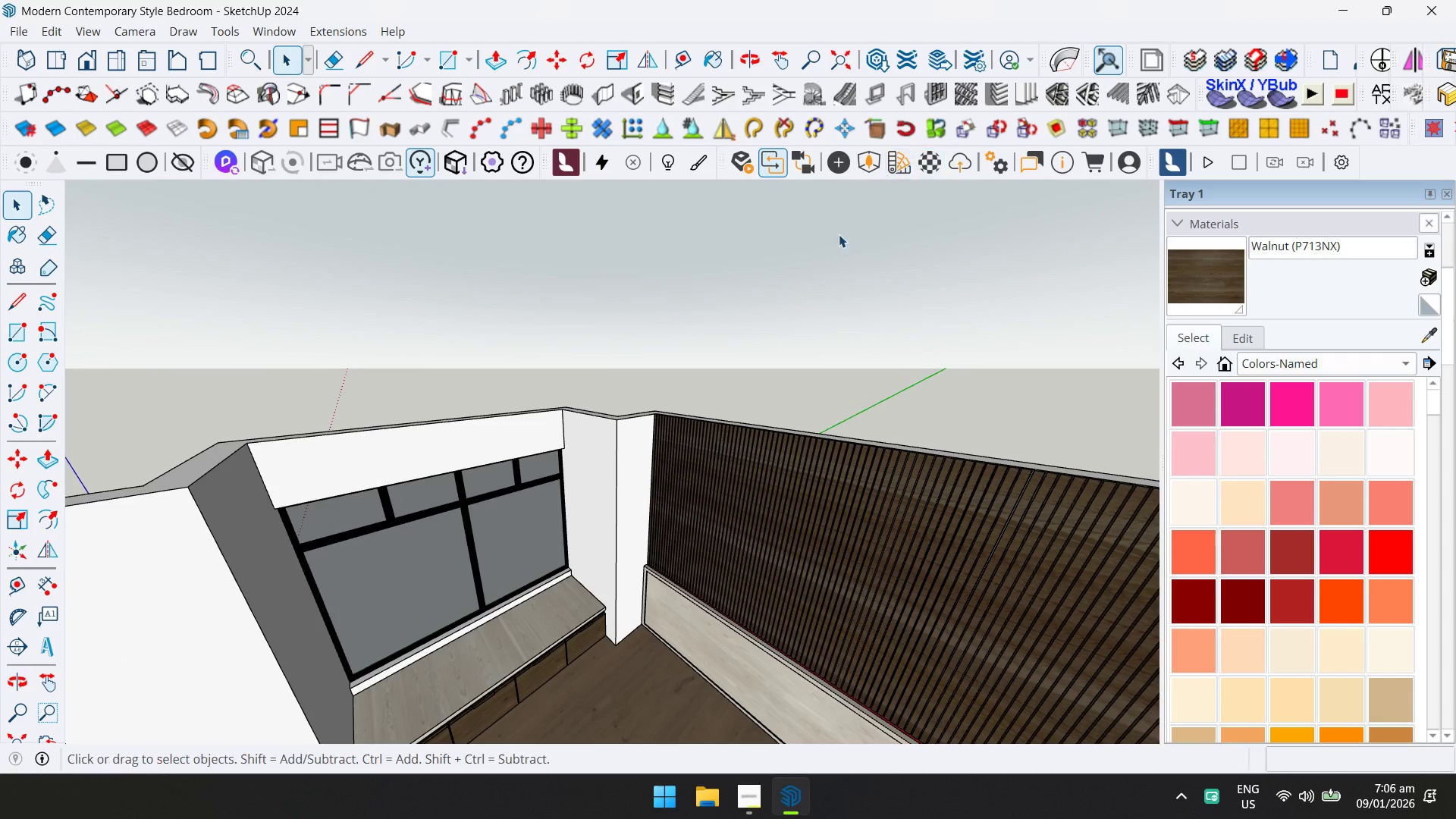 
scroll: coordinate [619, 430], scroll_direction: down, amount: 6.0
 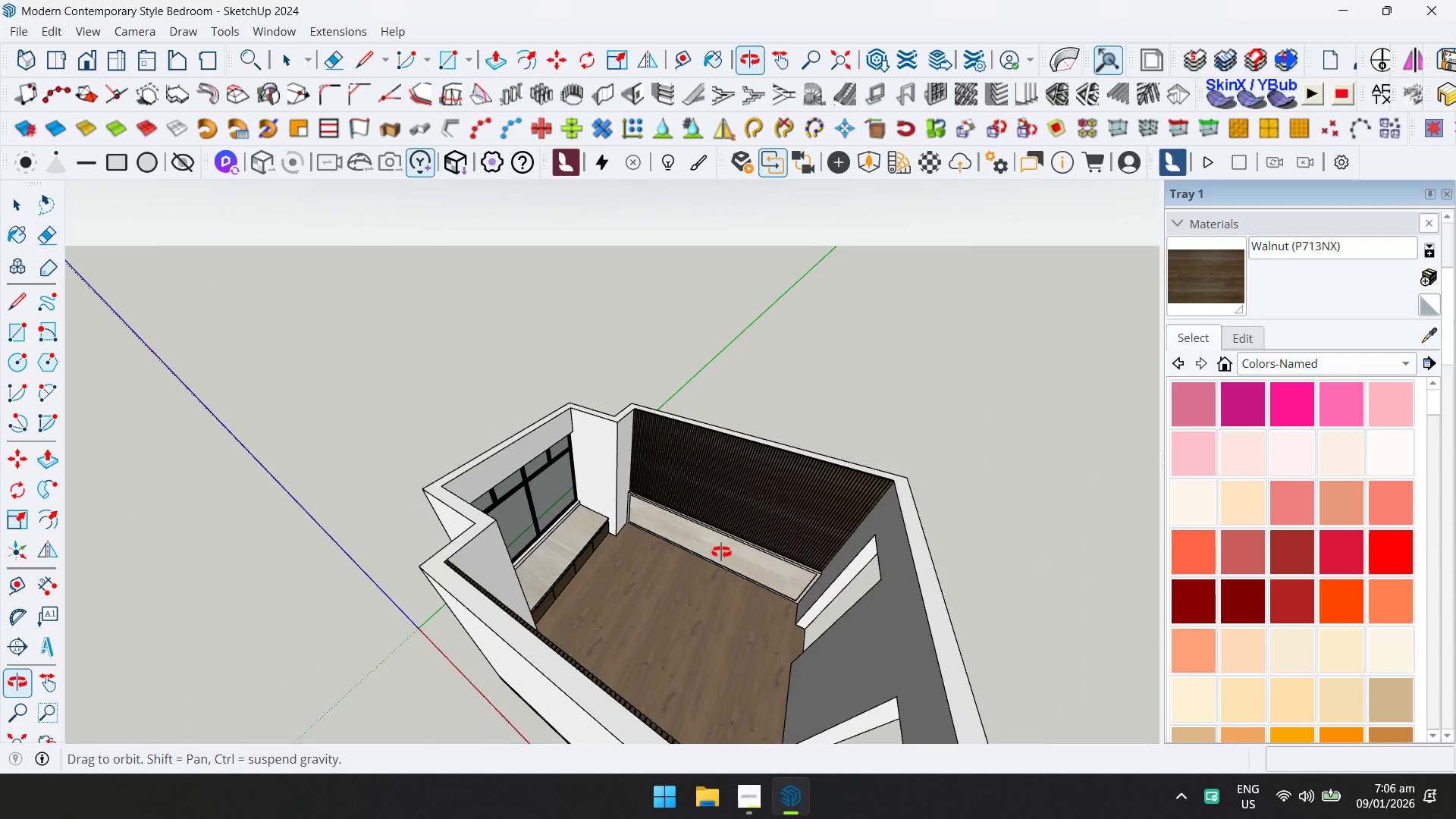 
scroll: coordinate [701, 384], scroll_direction: up, amount: 2.0
 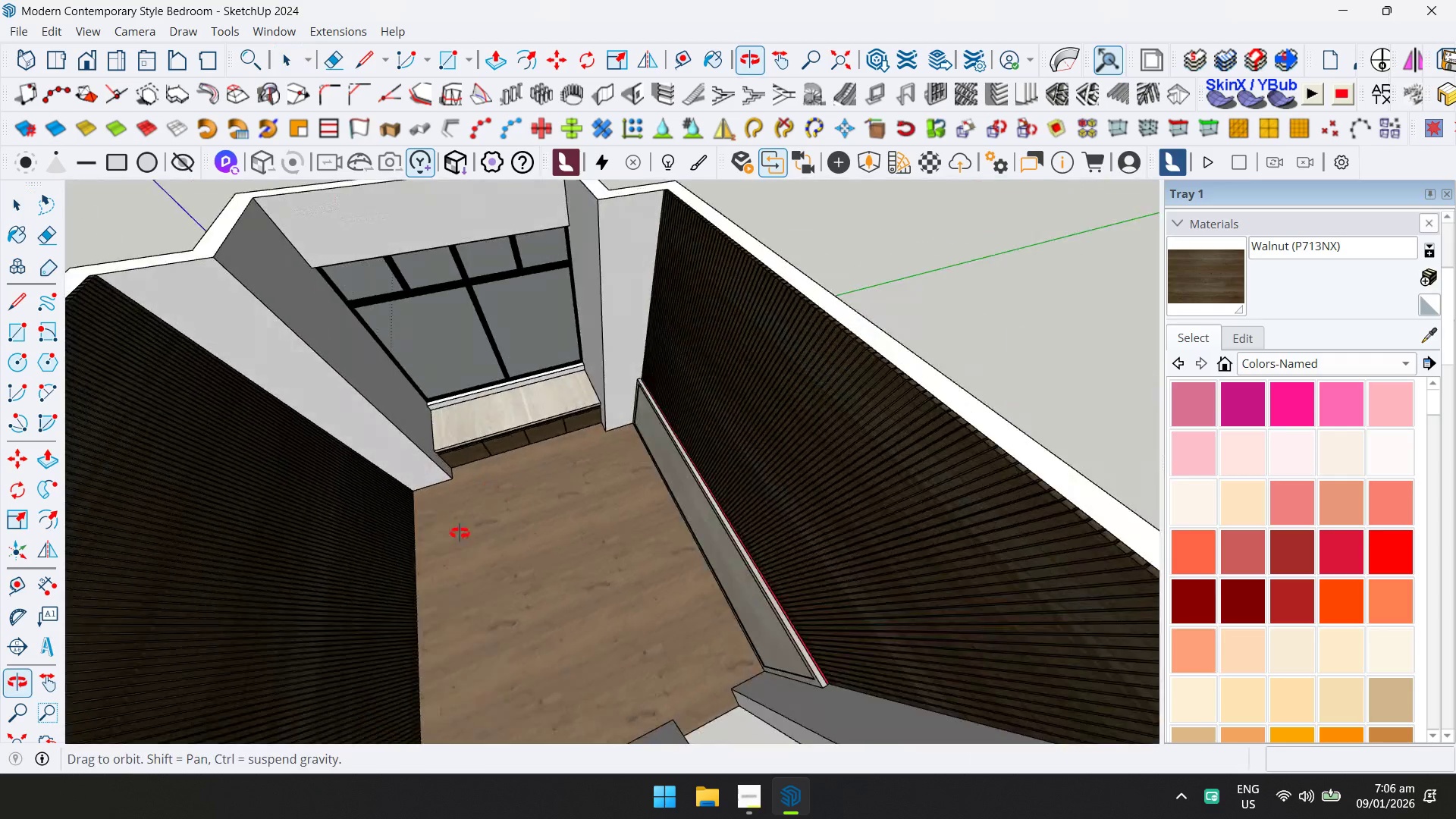 
hold_key(key=ShiftLeft, duration=0.41)
scroll: coordinate [540, 463], scroll_direction: down, amount: 3.0
 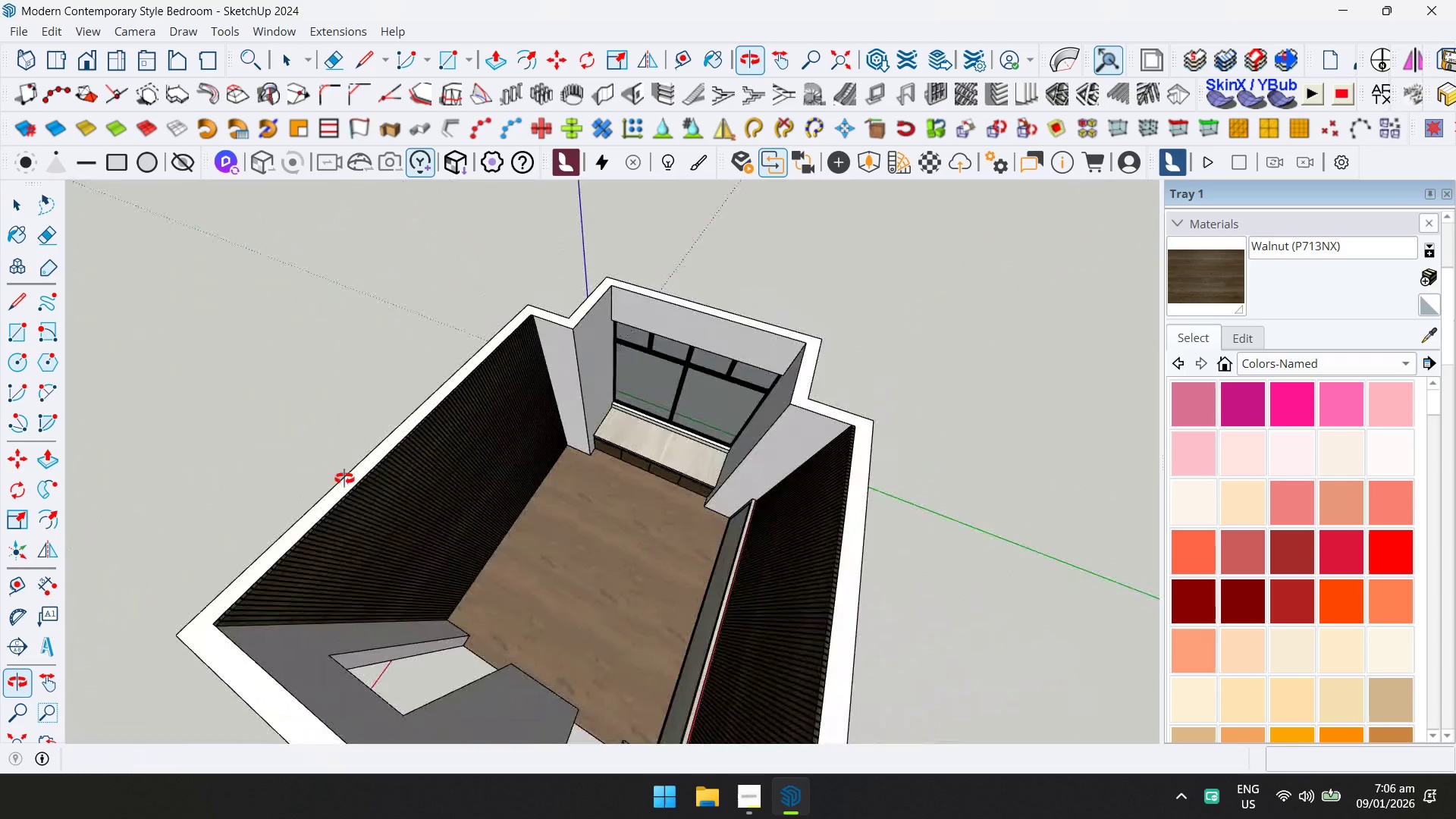 
scroll: coordinate [622, 341], scroll_direction: up, amount: 6.0
 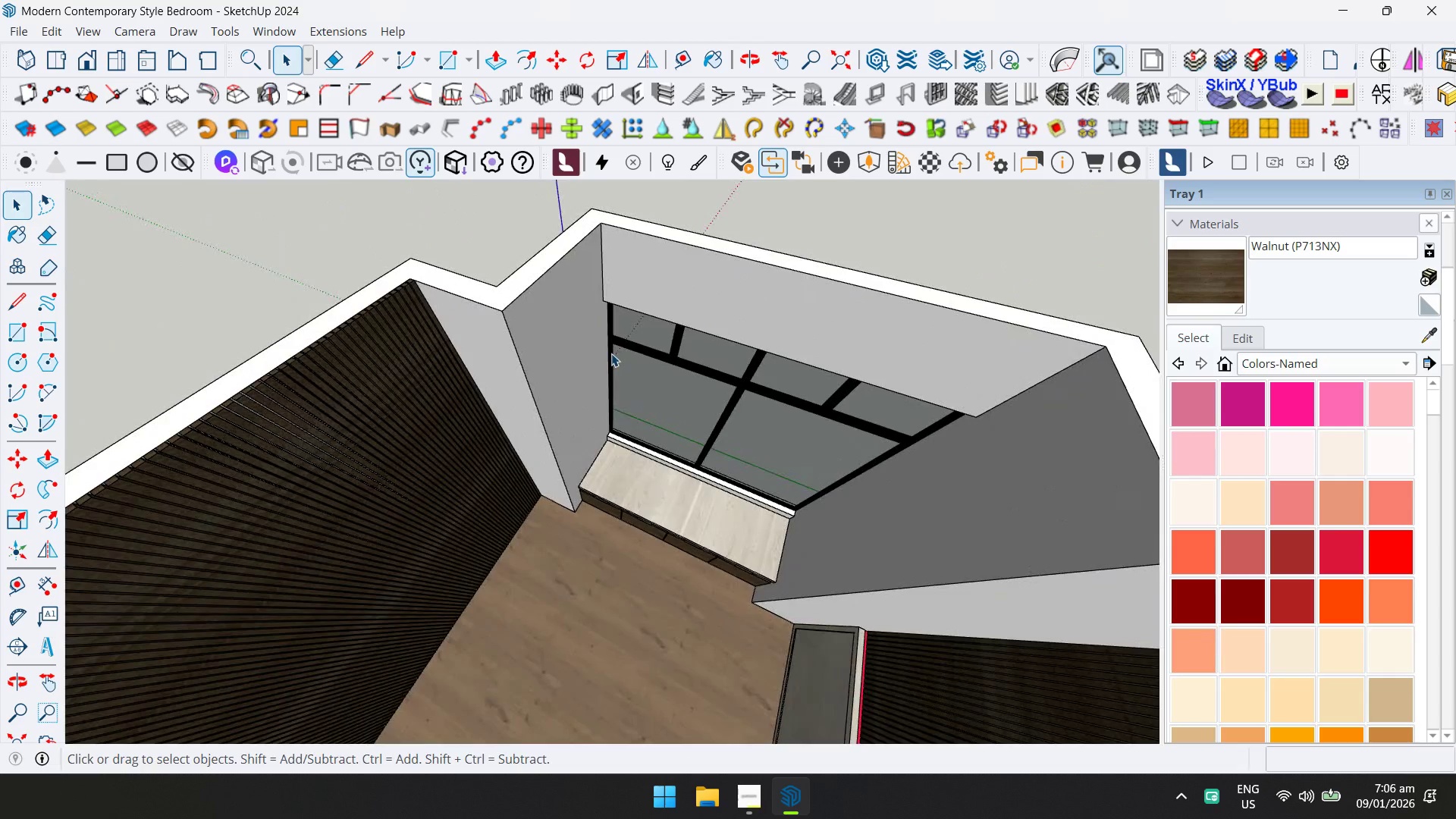 
scroll: coordinate [605, 363], scroll_direction: down, amount: 1.0
 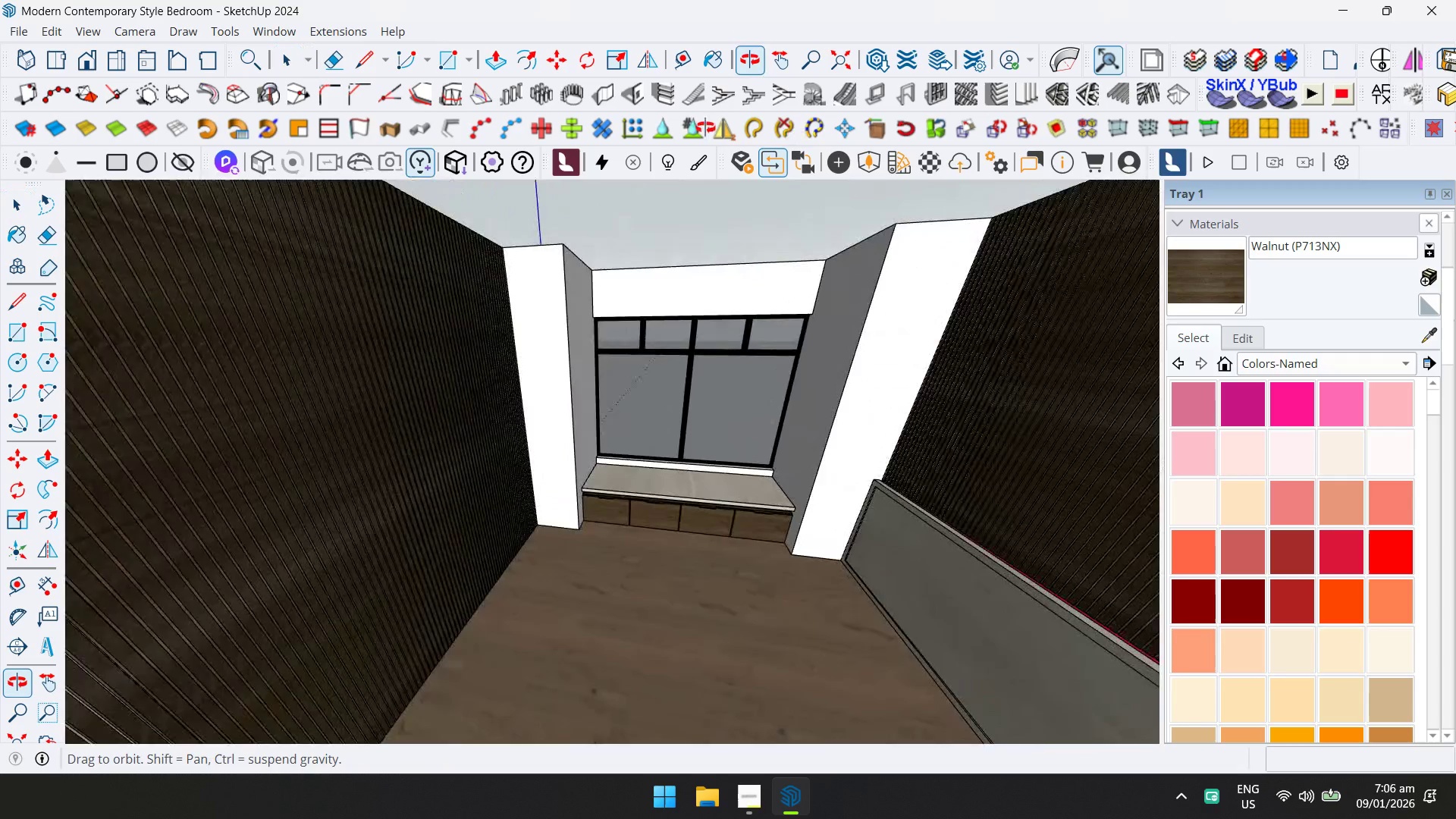 
hold_key(key=ShiftLeft, duration=0.34)
 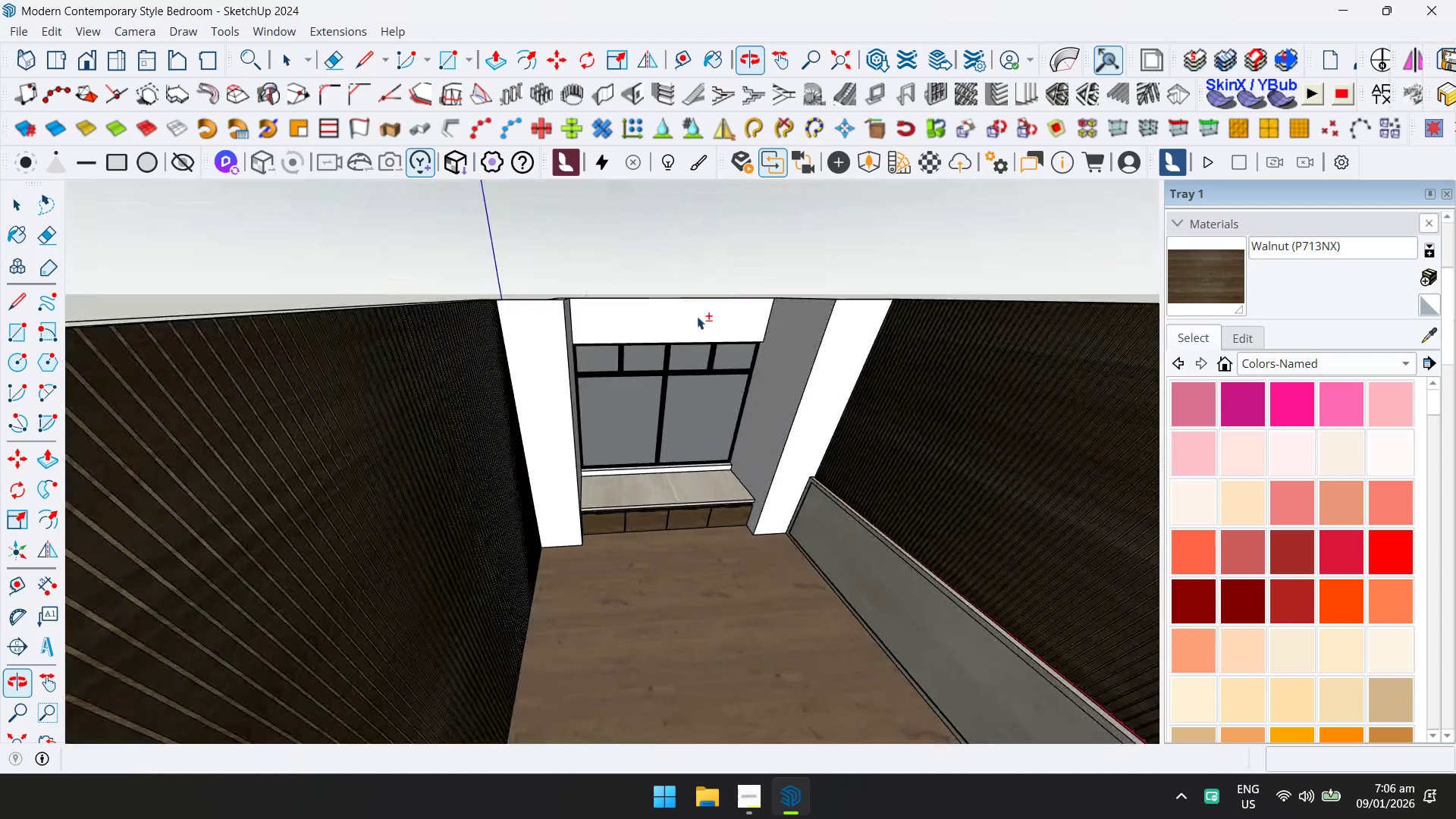 
scroll: coordinate [688, 322], scroll_direction: down, amount: 2.0
 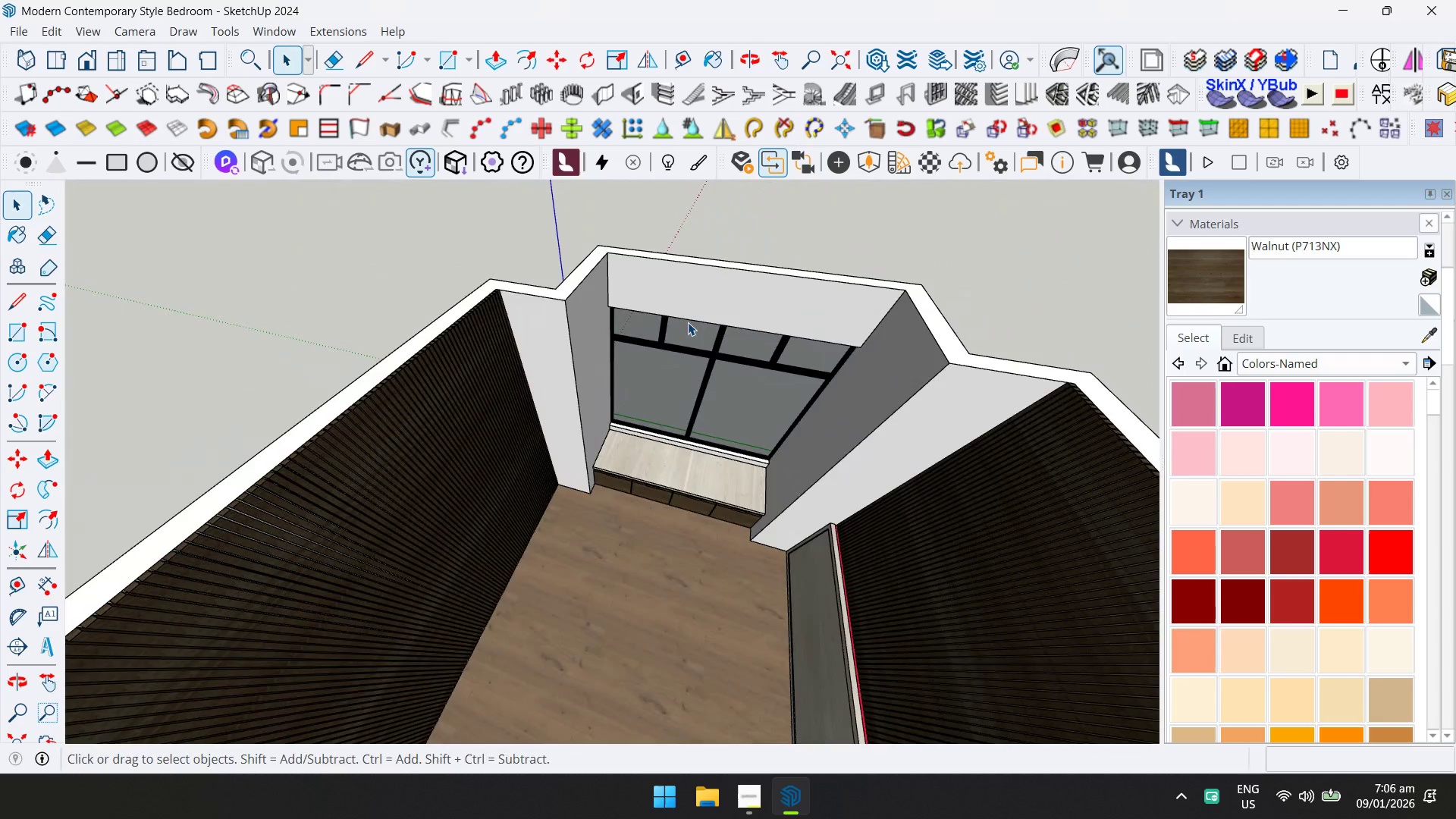 
scroll: coordinate [698, 306], scroll_direction: up, amount: 6.0
 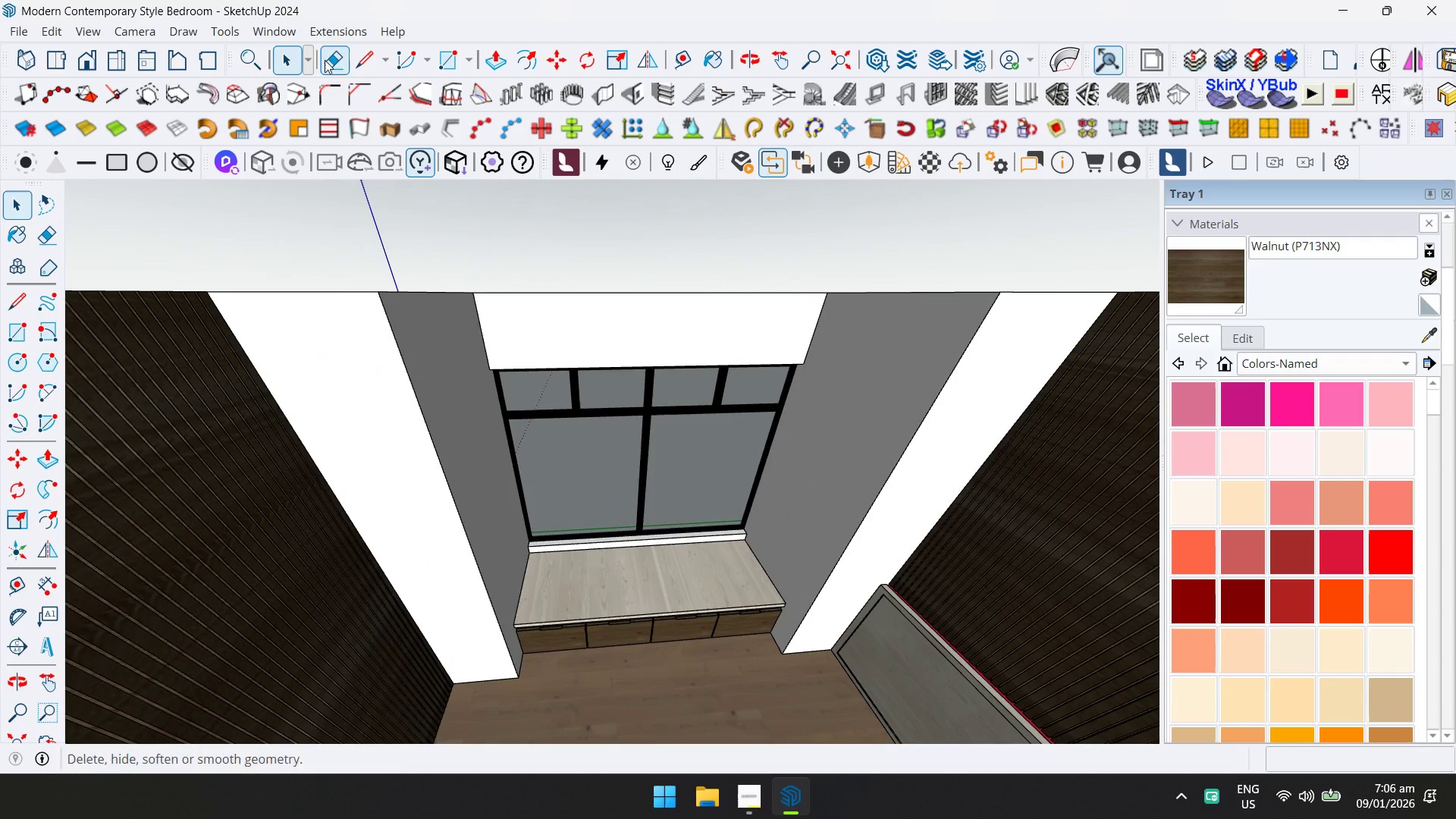 
left_click([275, 30])
 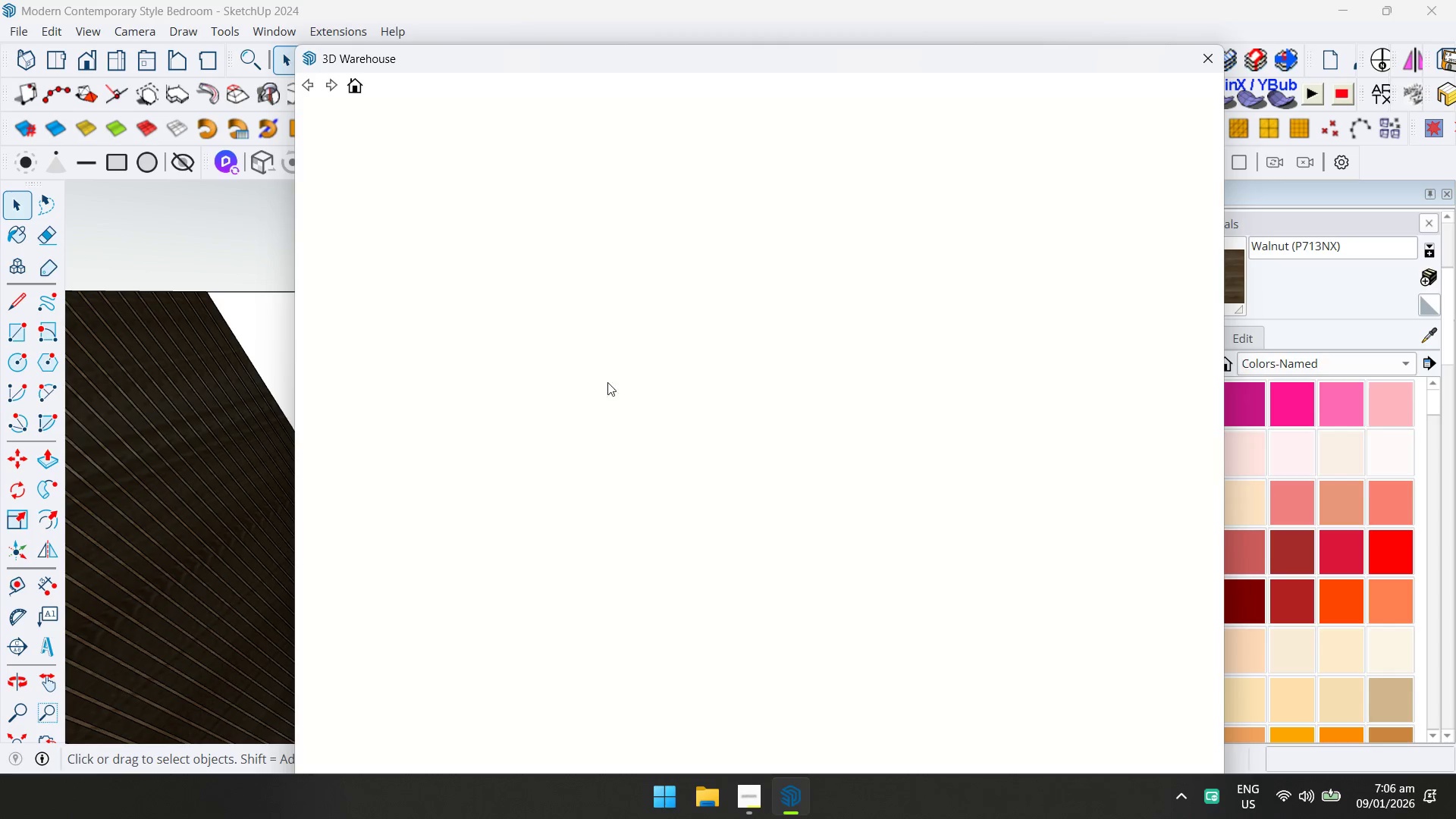 
left_click([780, 799])